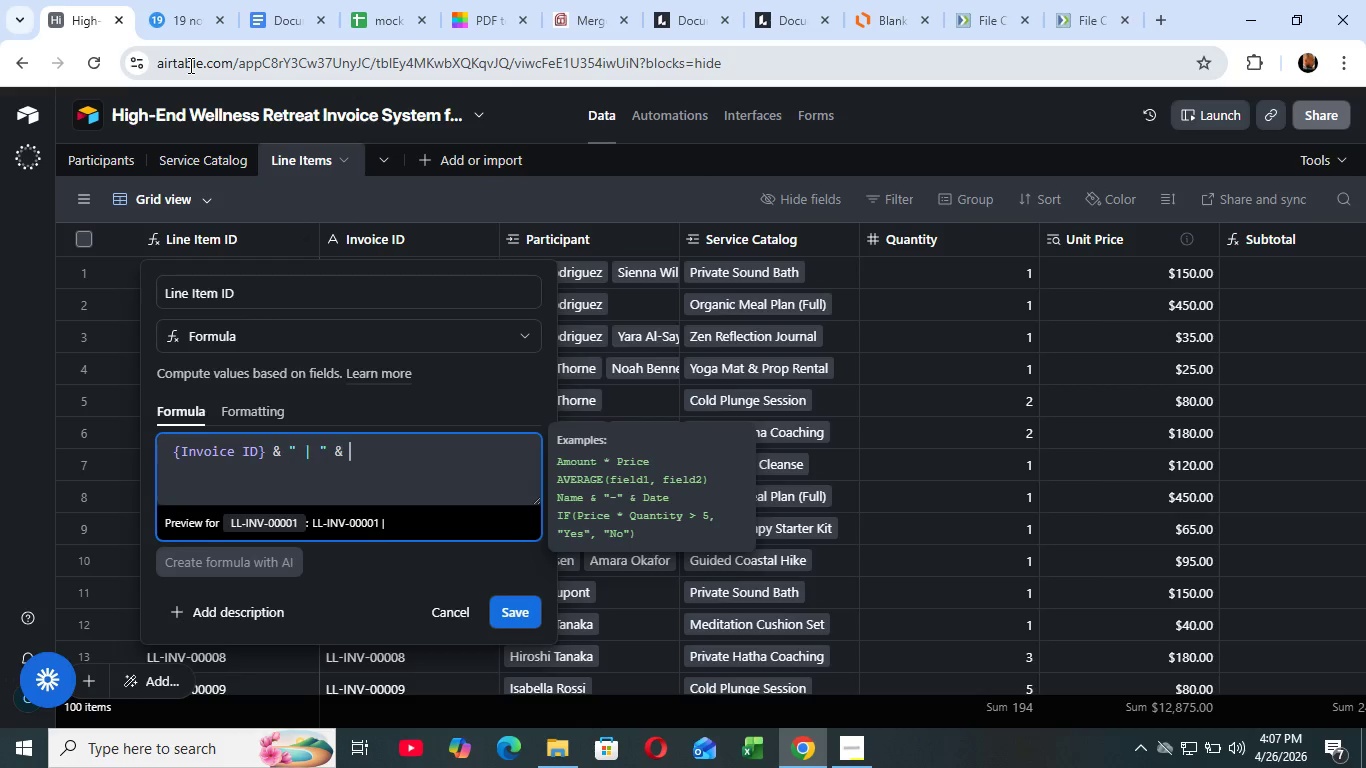 
key(Shift+7)
 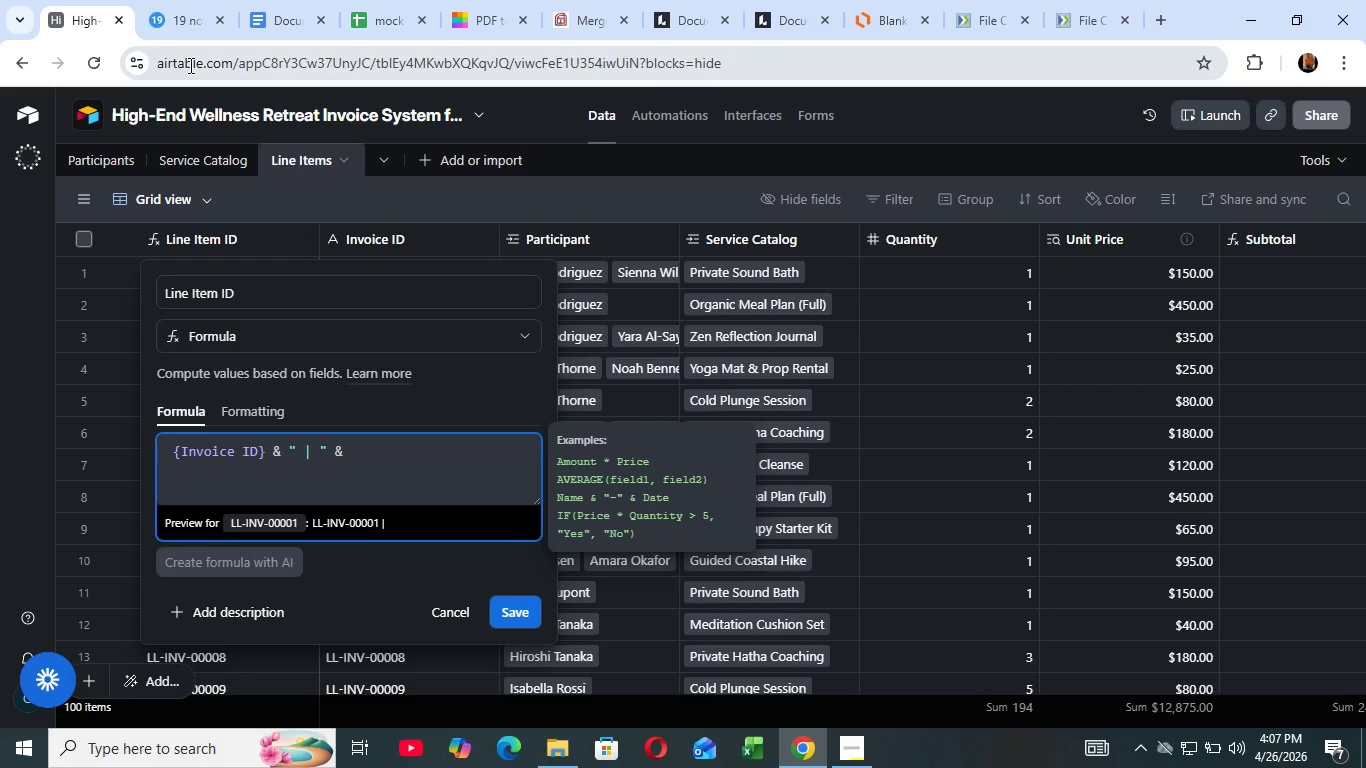 
key(Shift+Space)
 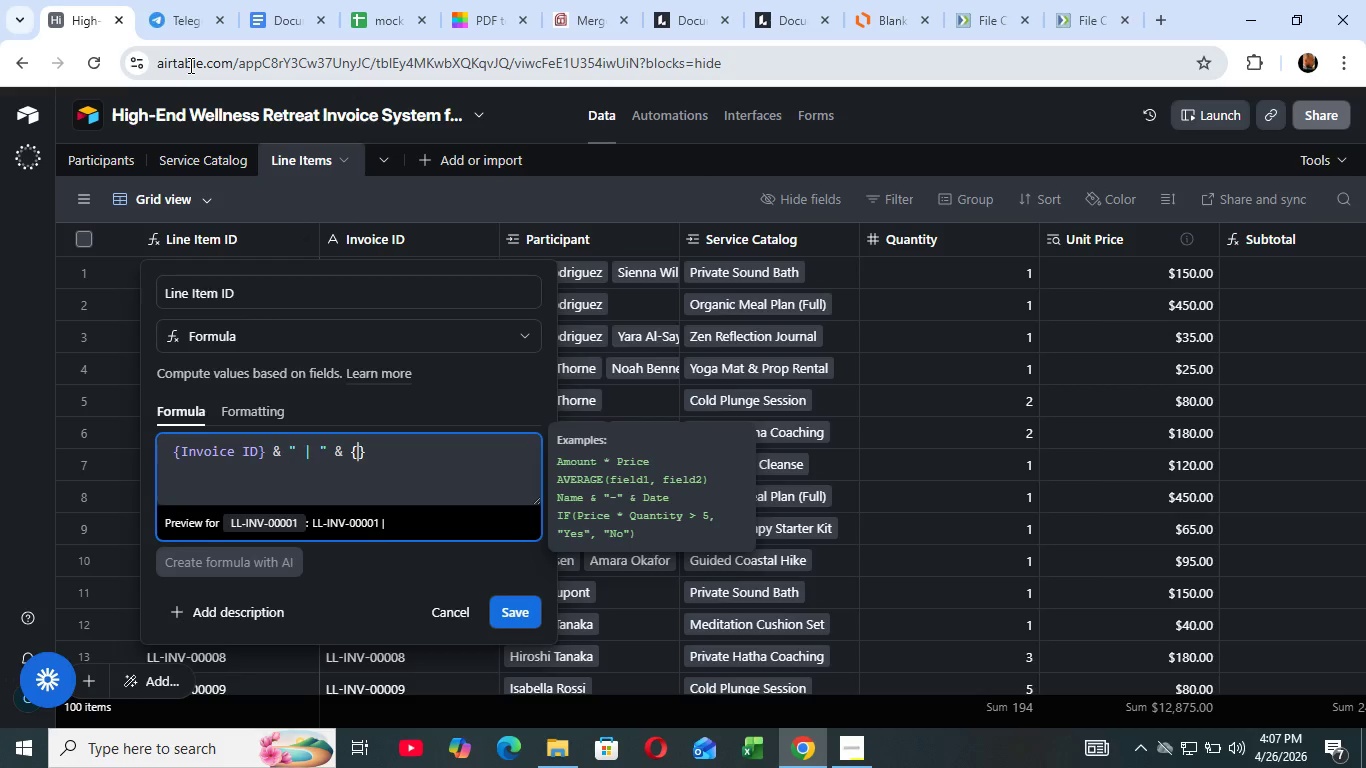 
key(Shift+BracketLeft)
 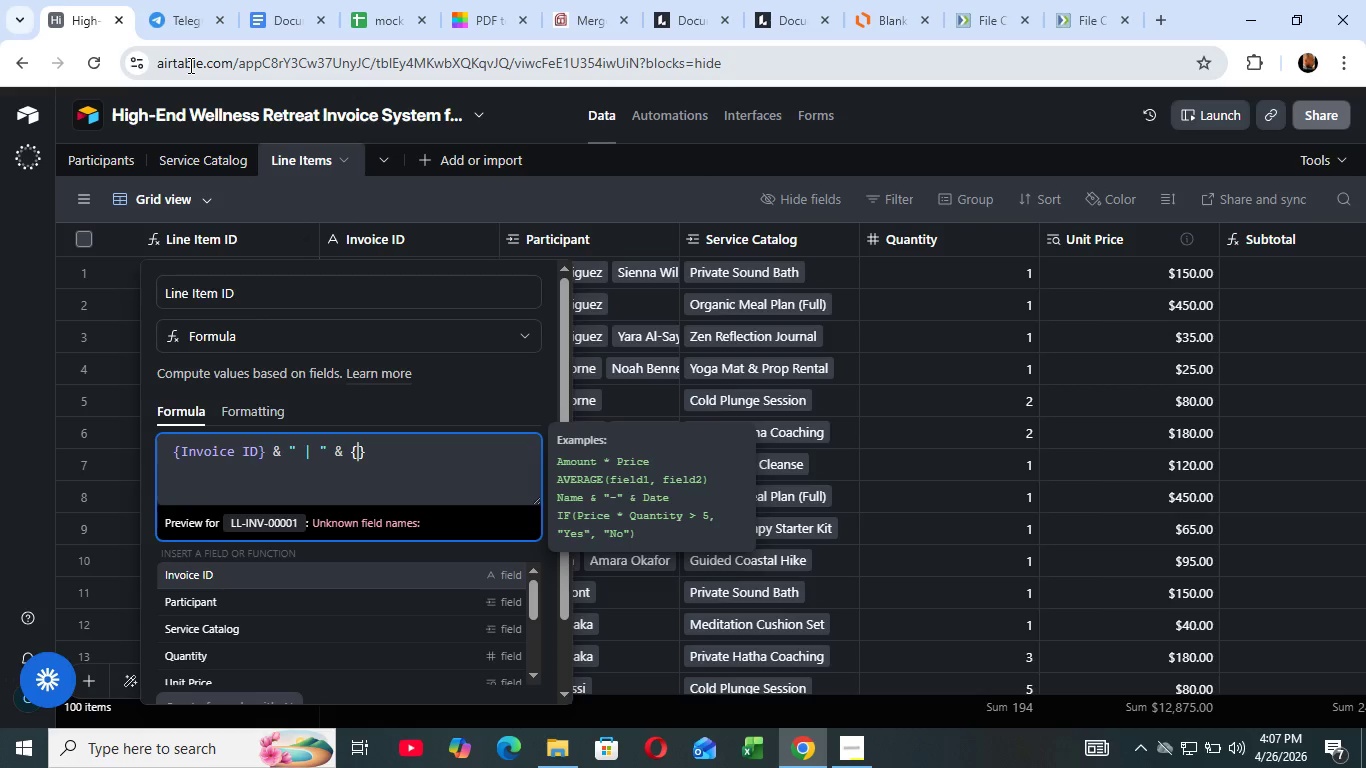 
wait(9.05)
 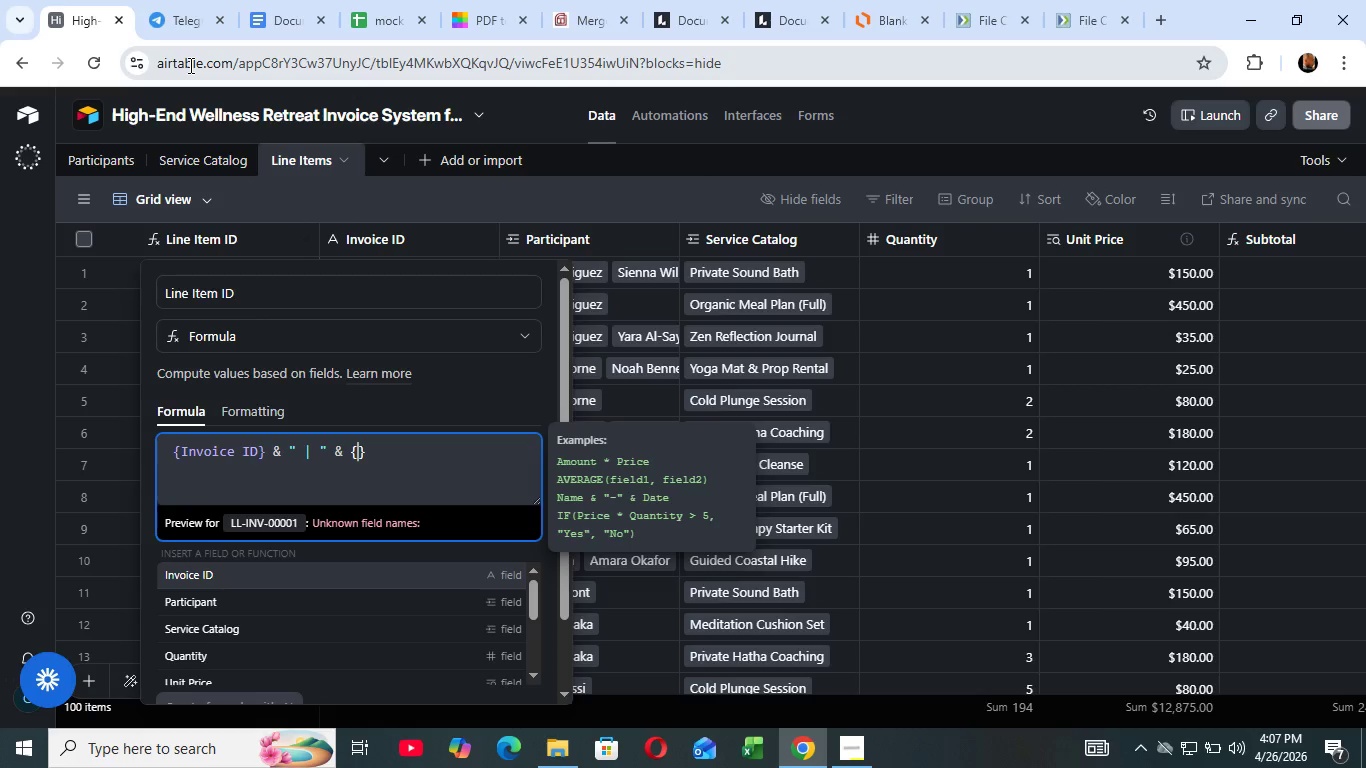 
type(par)
 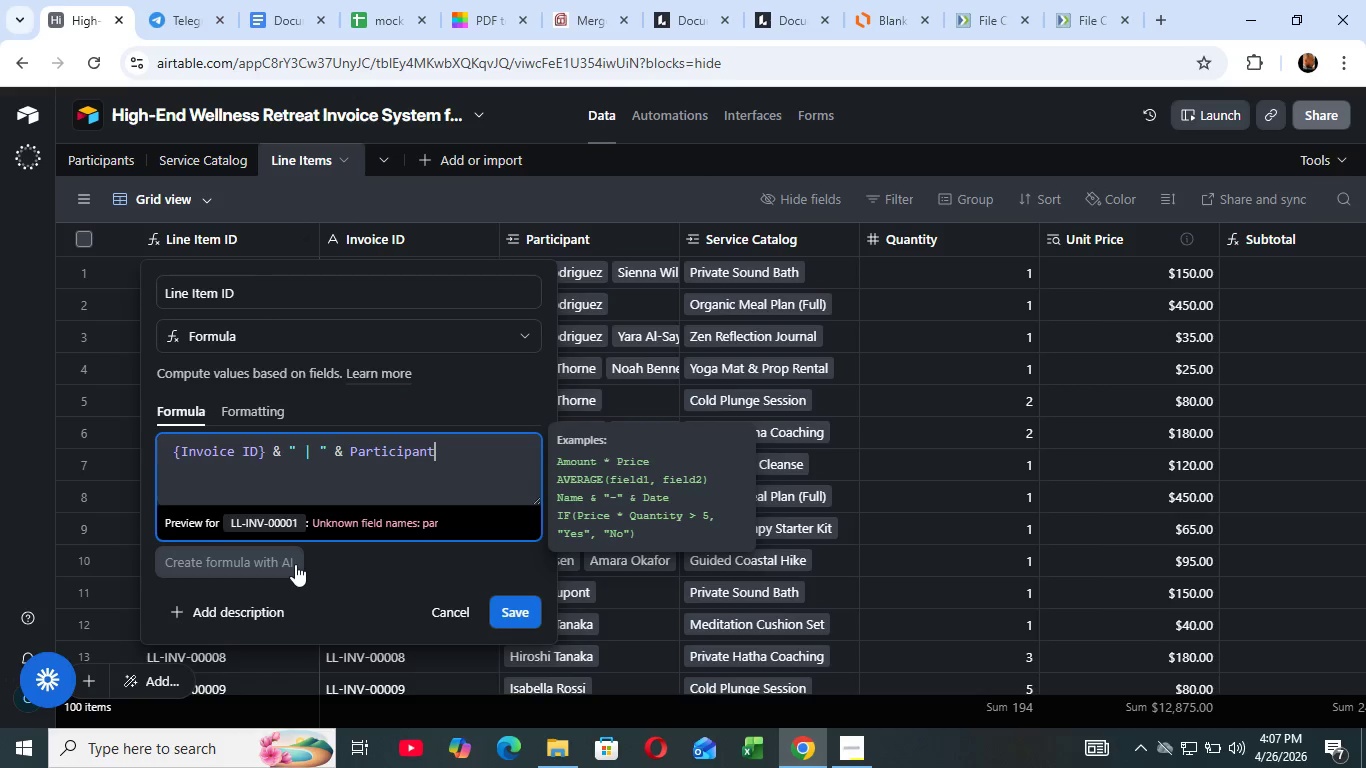 
left_click([295, 564])
 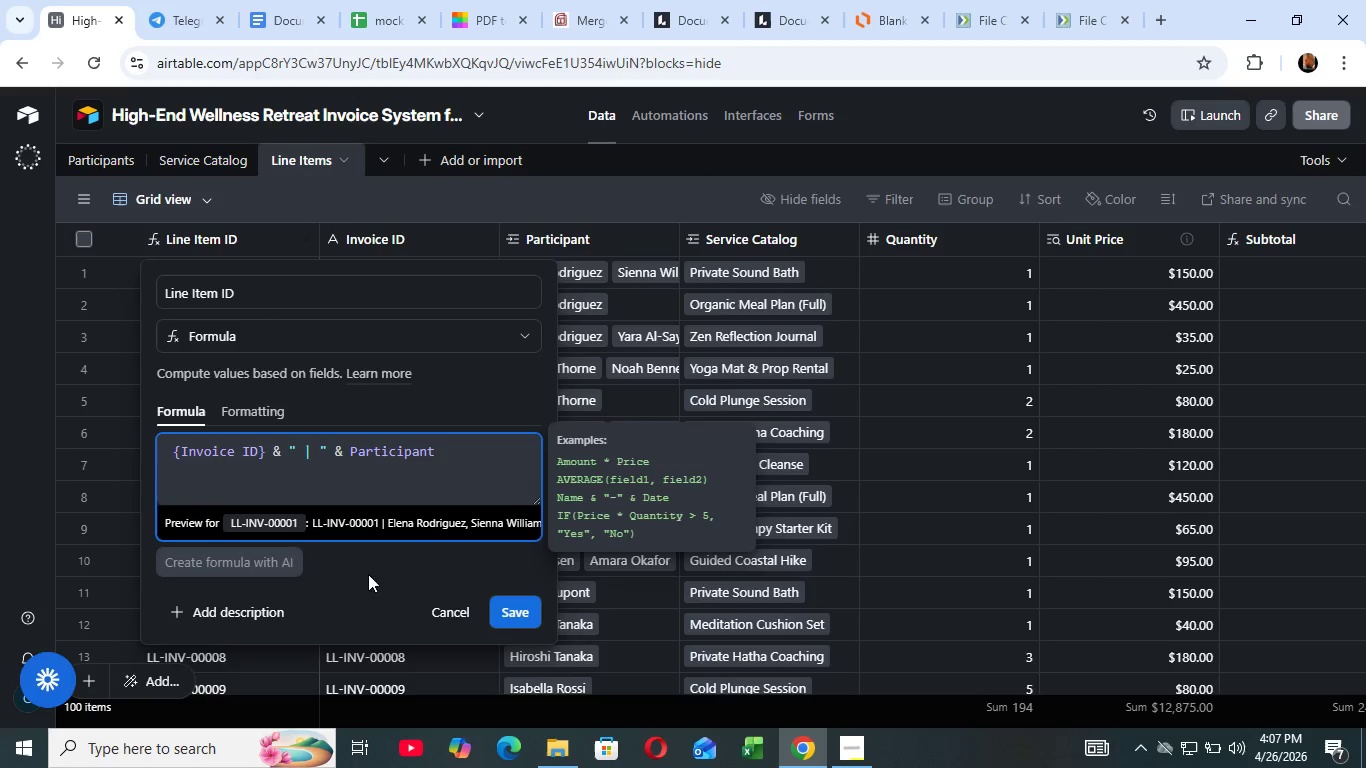 
wait(6.8)
 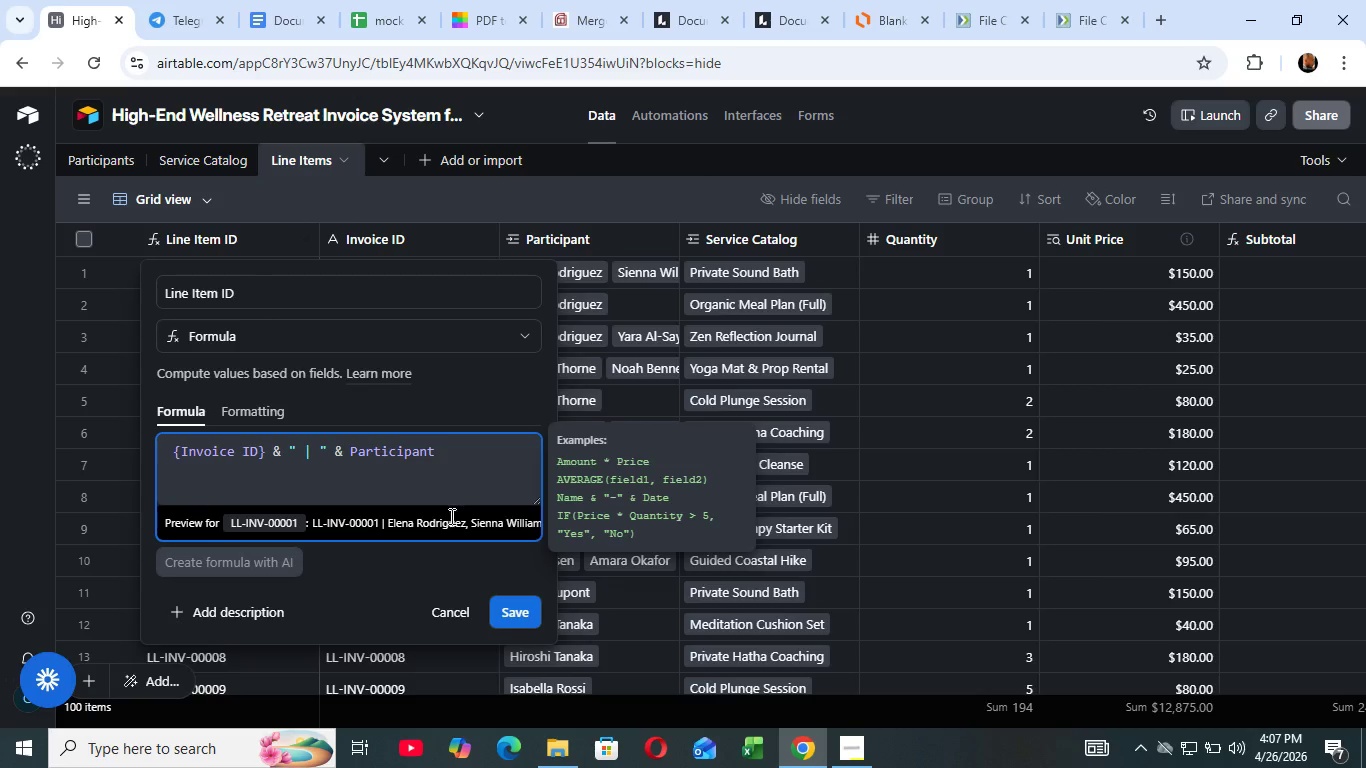 
left_click([507, 607])
 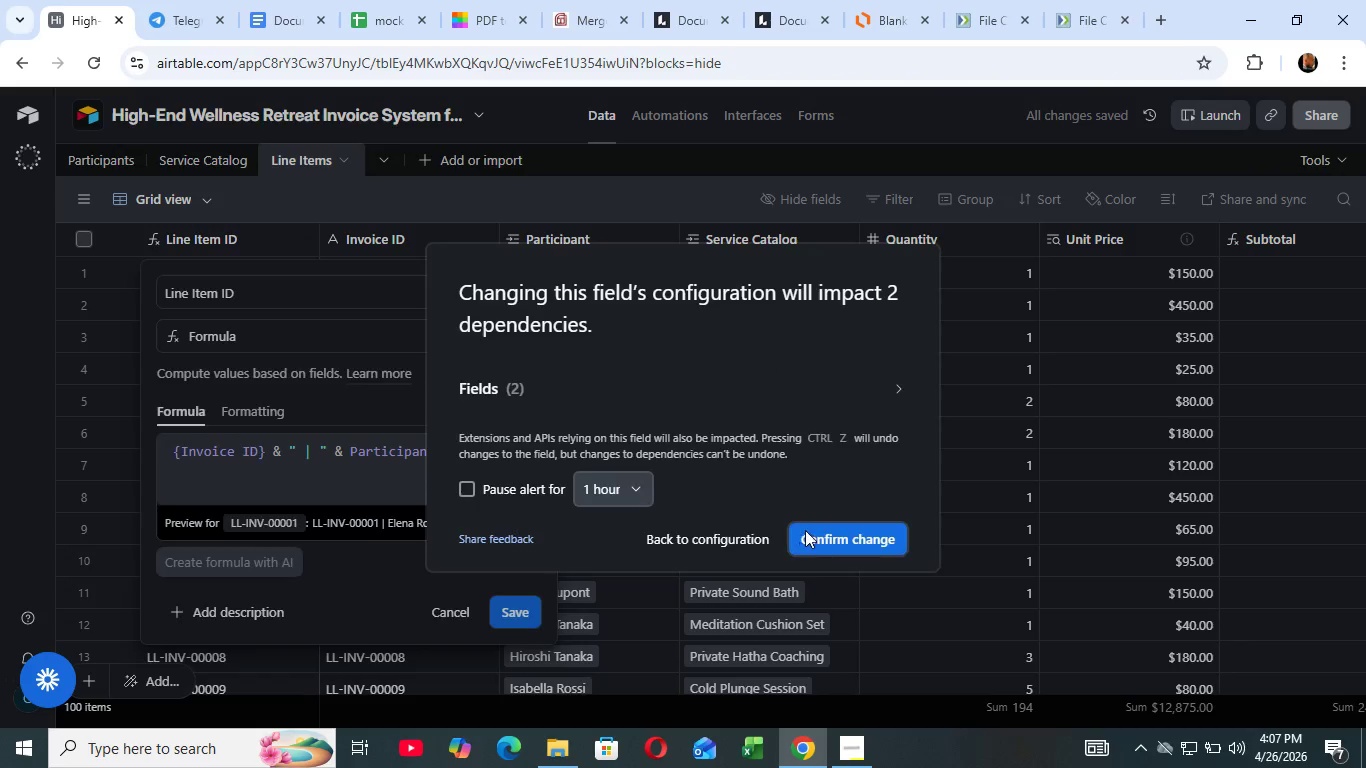 
left_click([805, 530])
 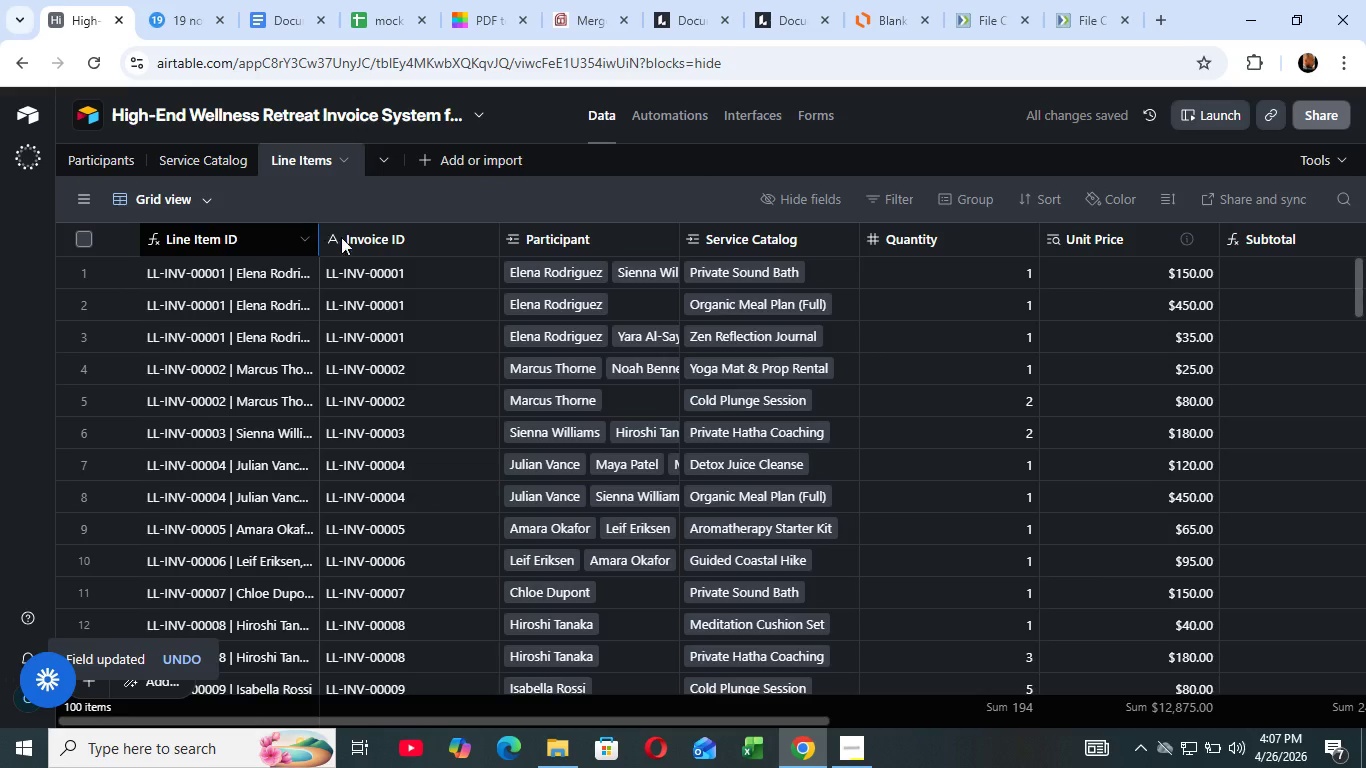 
left_click_drag(start_coordinate=[318, 236], to_coordinate=[613, 260])
 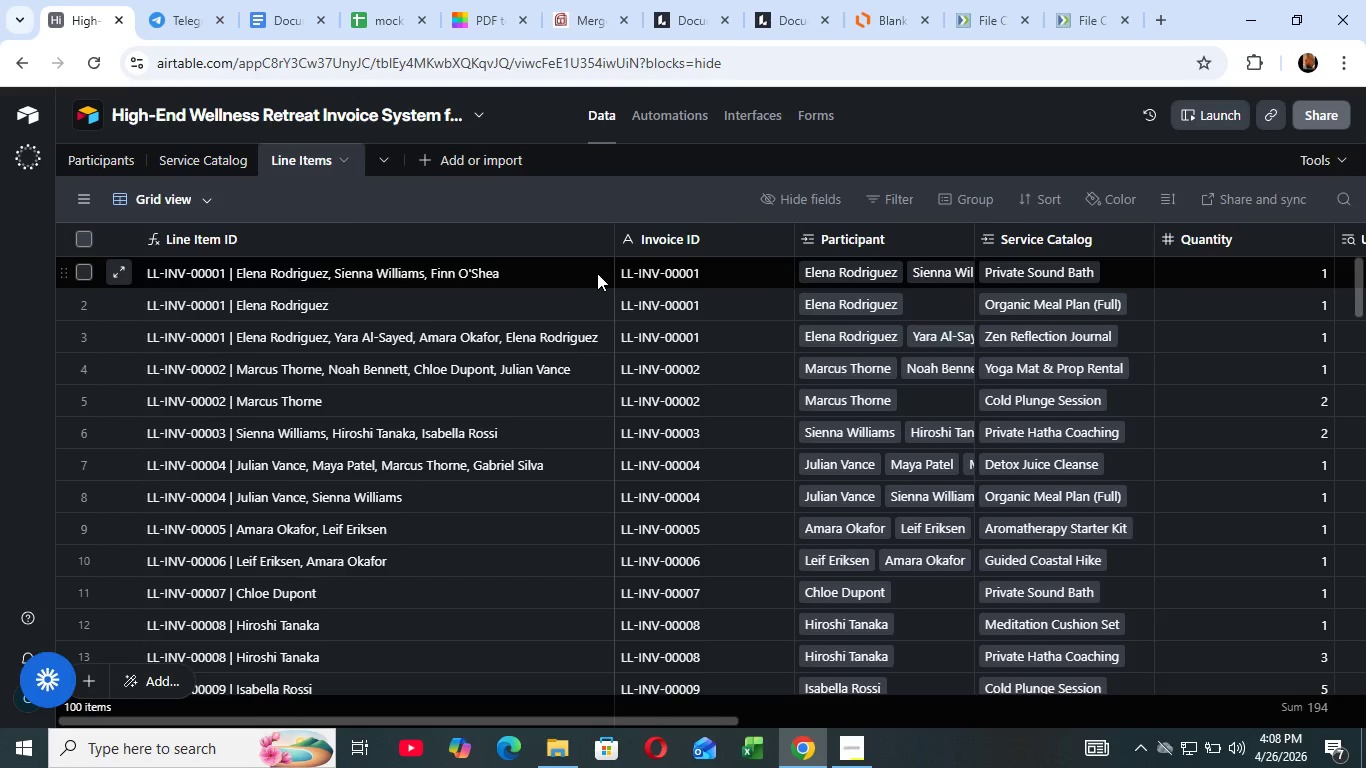 
wait(18.78)
 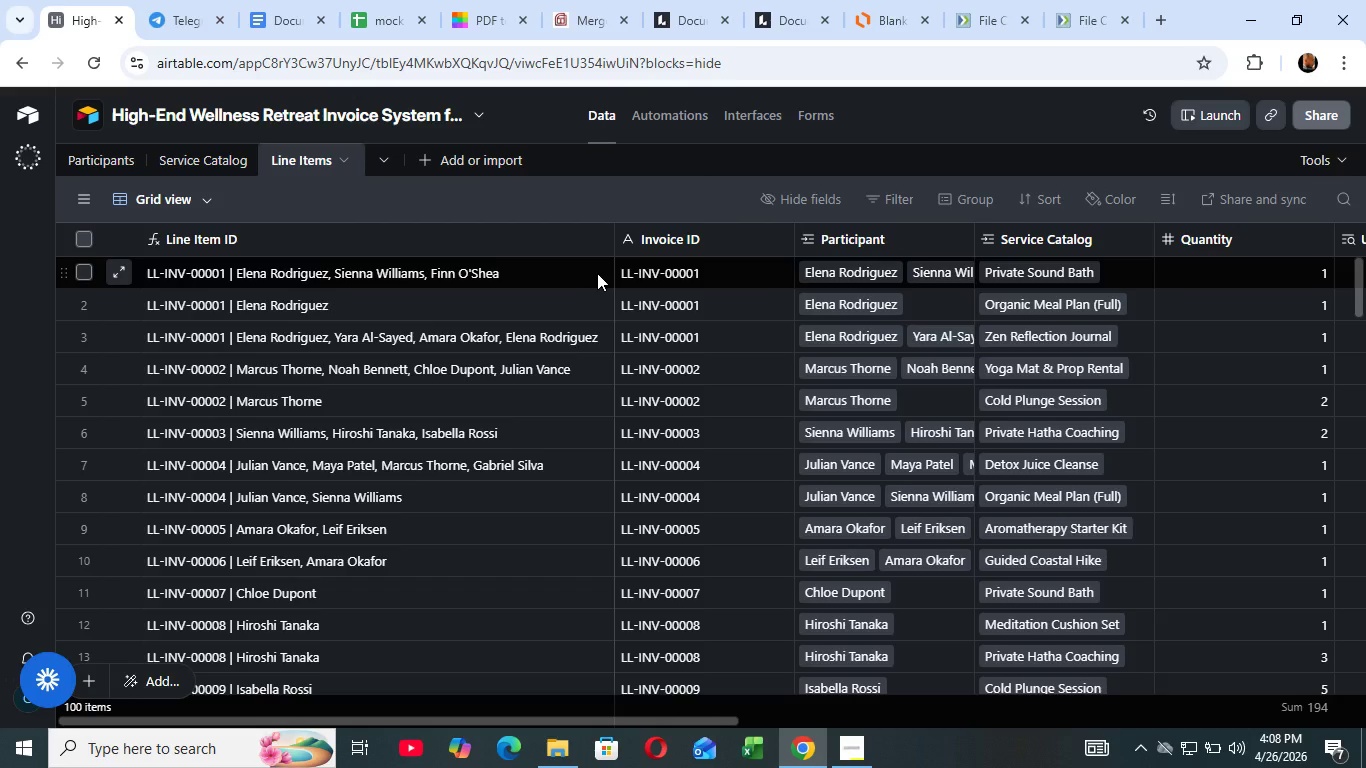 
scroll: coordinate [169, 373], scroll_direction: up, amount: 7.0
 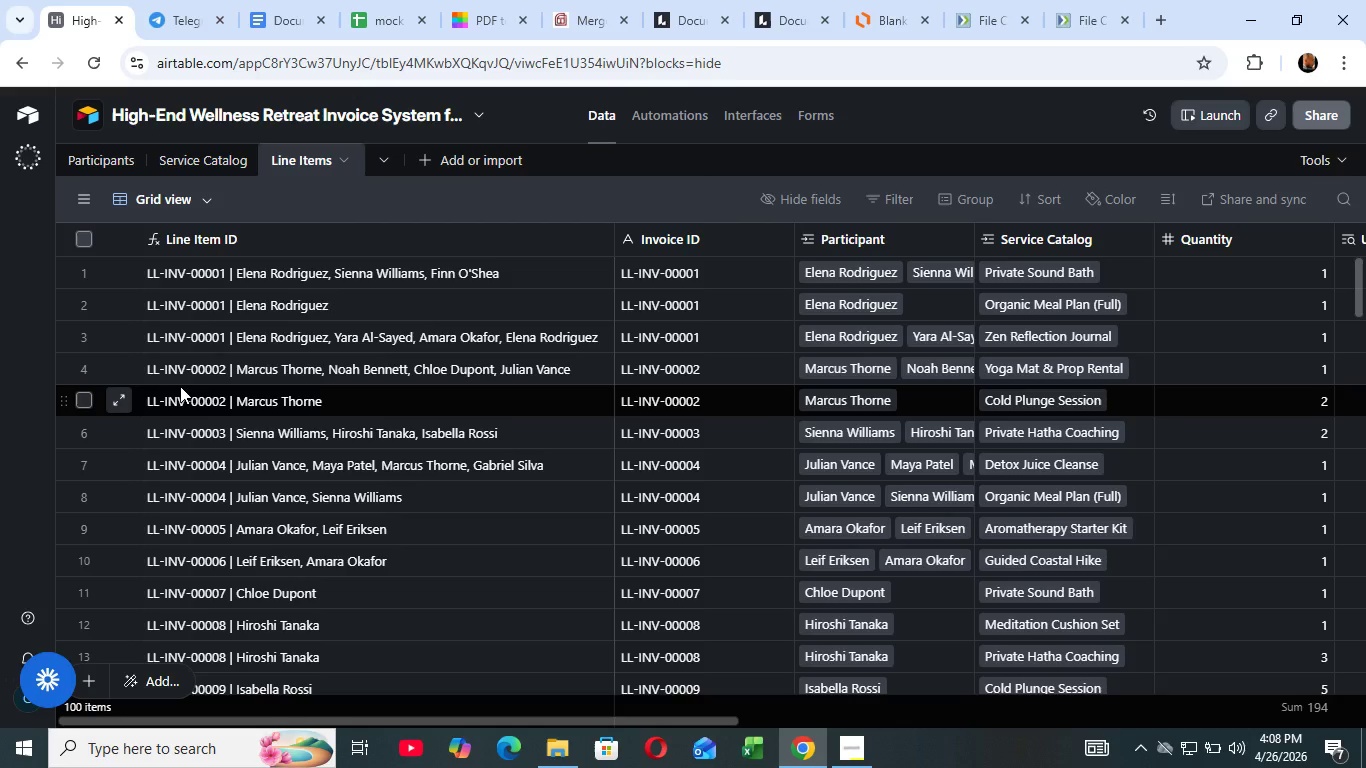 
wait(6.22)
 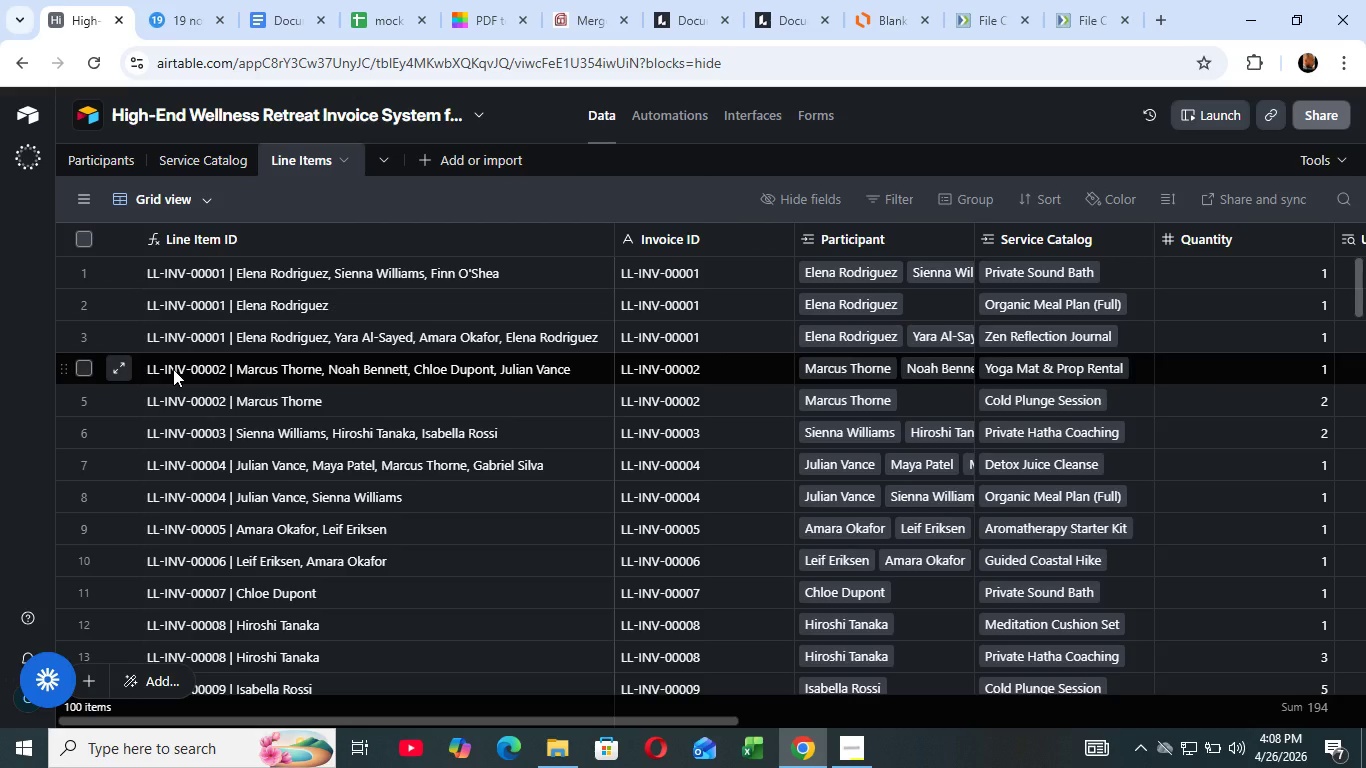 
scroll: coordinate [180, 388], scroll_direction: down, amount: 13.0
 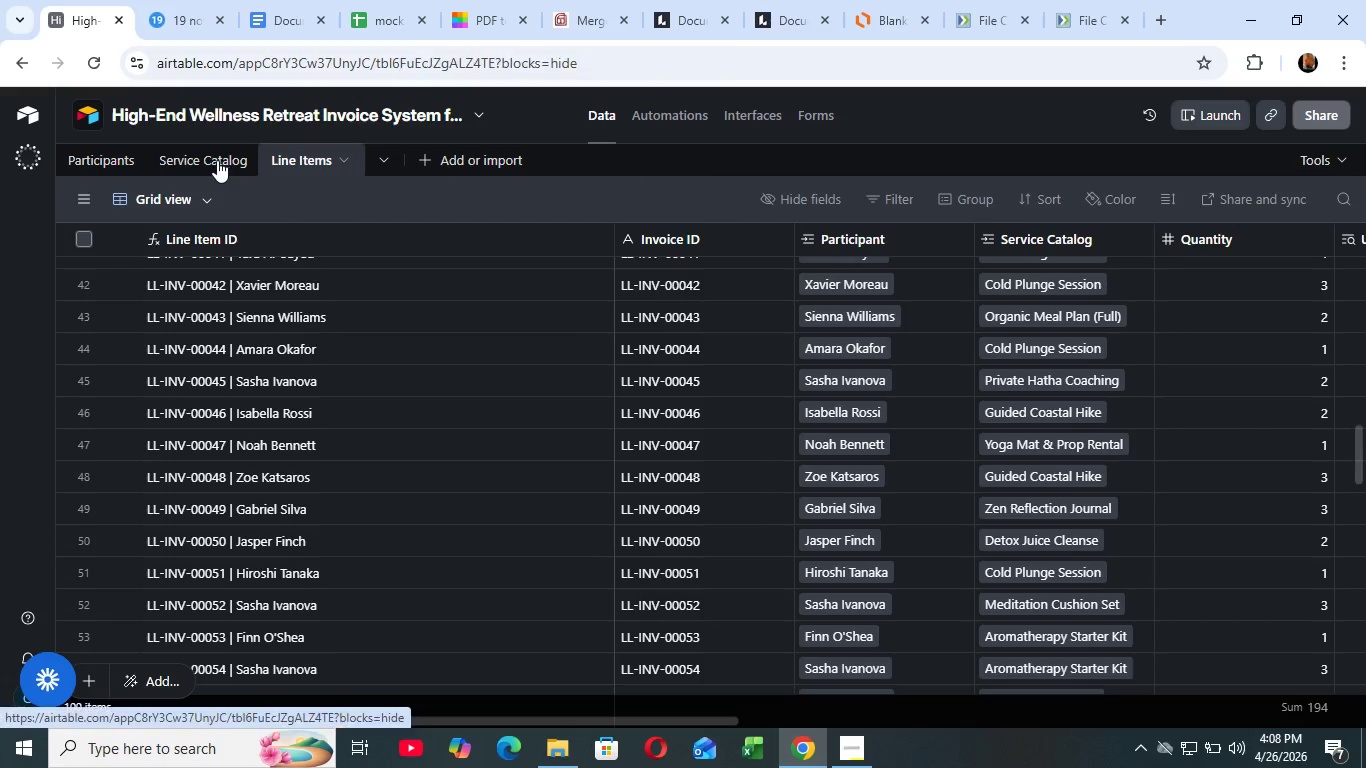 
left_click([219, 160])
 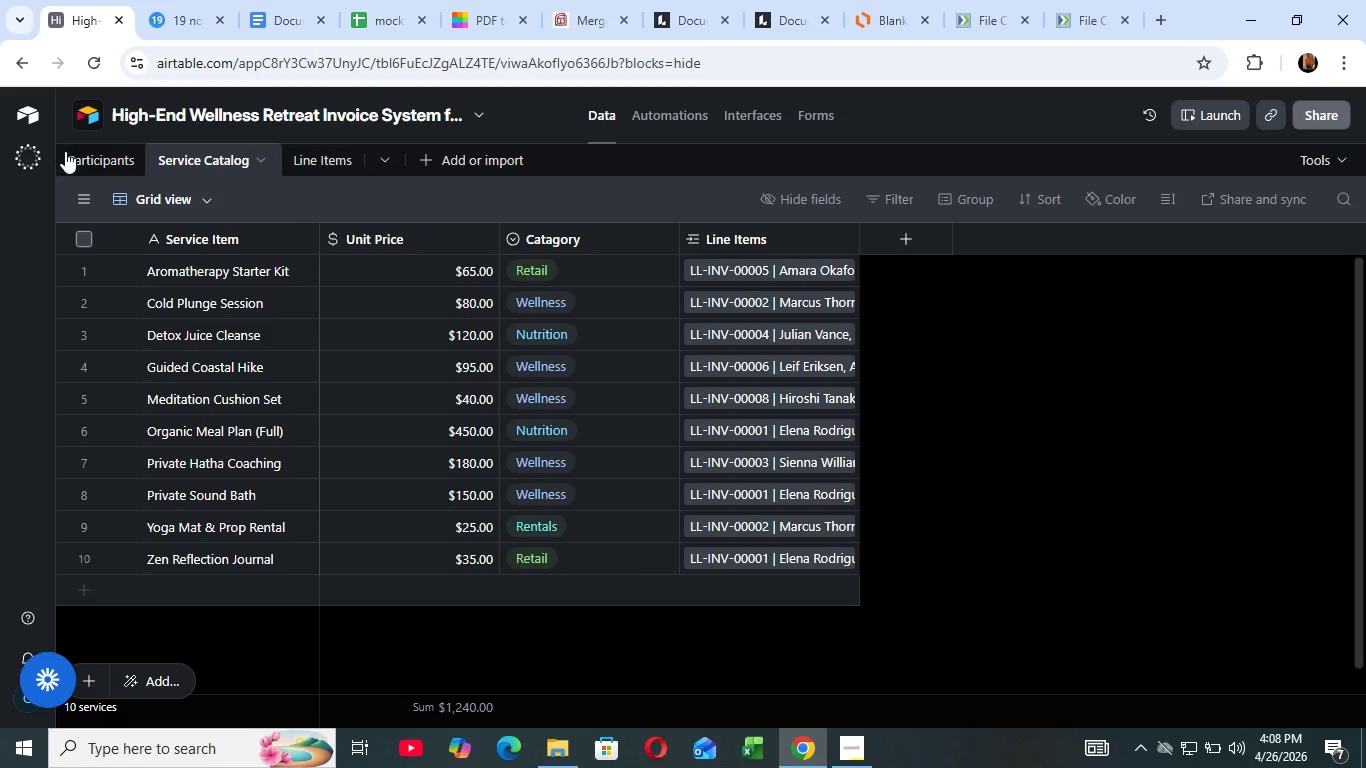 
left_click([71, 155])
 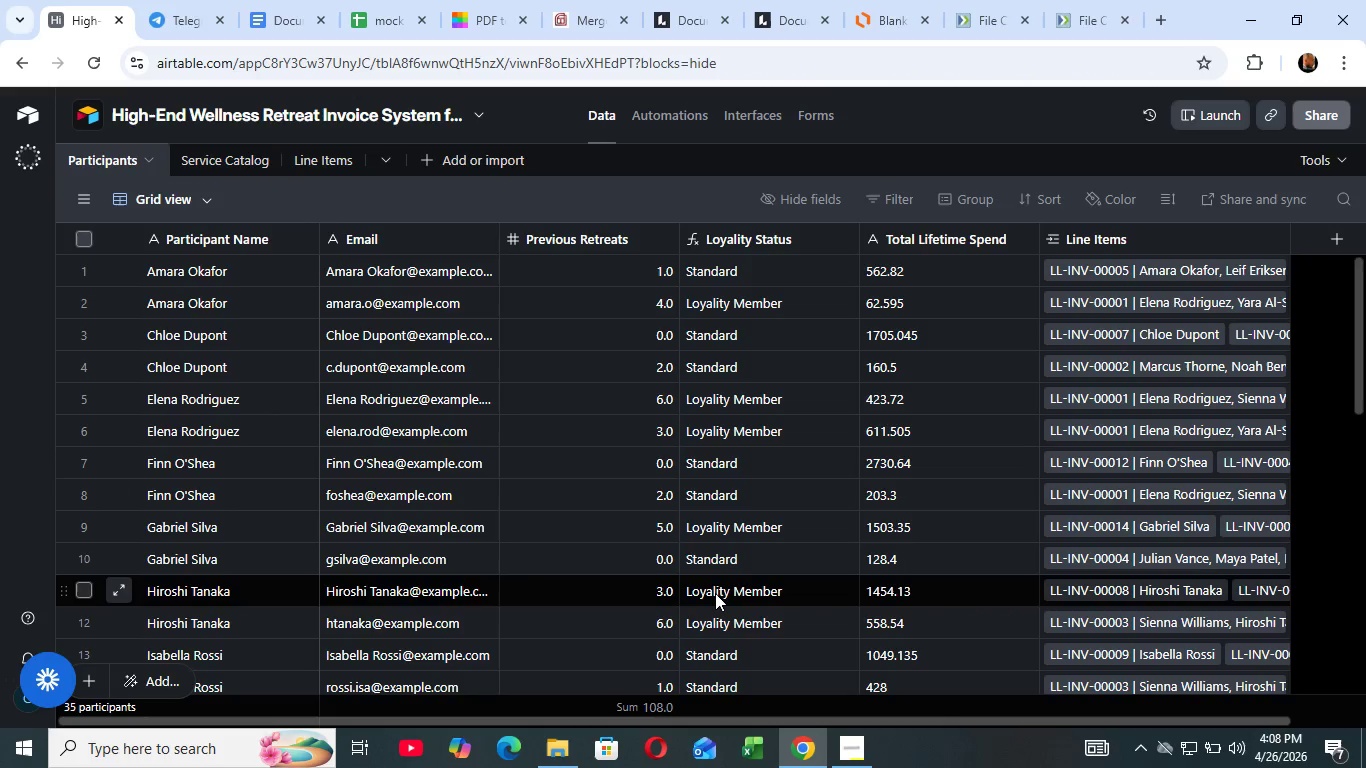 
wait(5.05)
 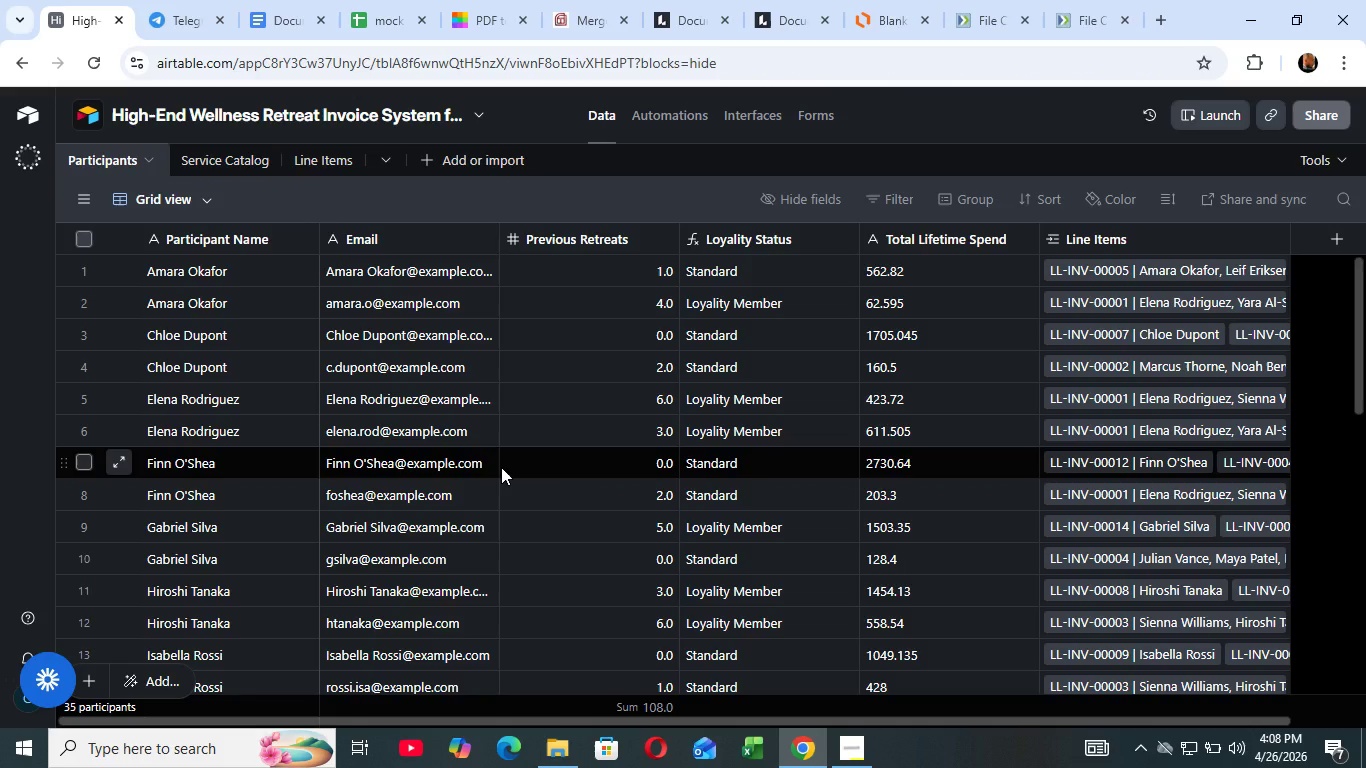 
scroll: coordinate [681, 536], scroll_direction: up, amount: 8.0
 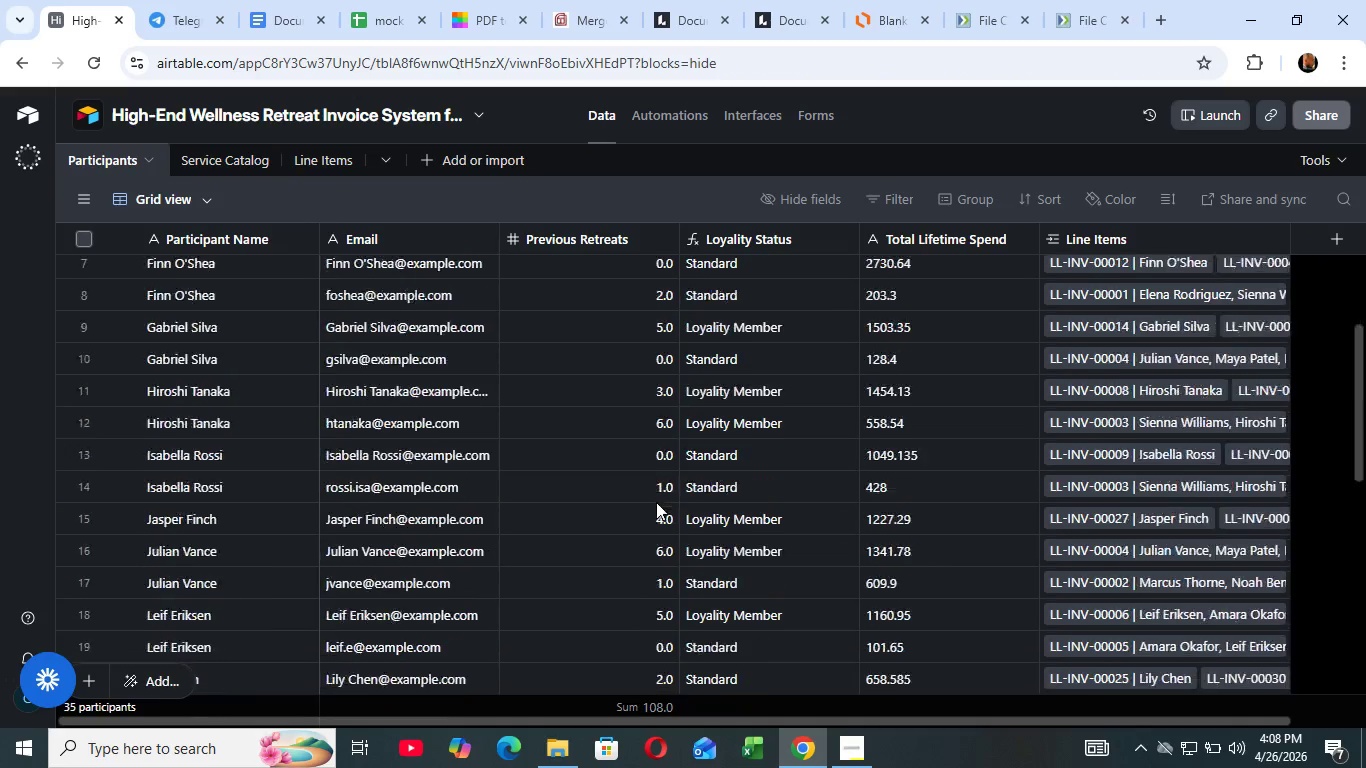 
scroll: coordinate [632, 486], scroll_direction: down, amount: 8.0
 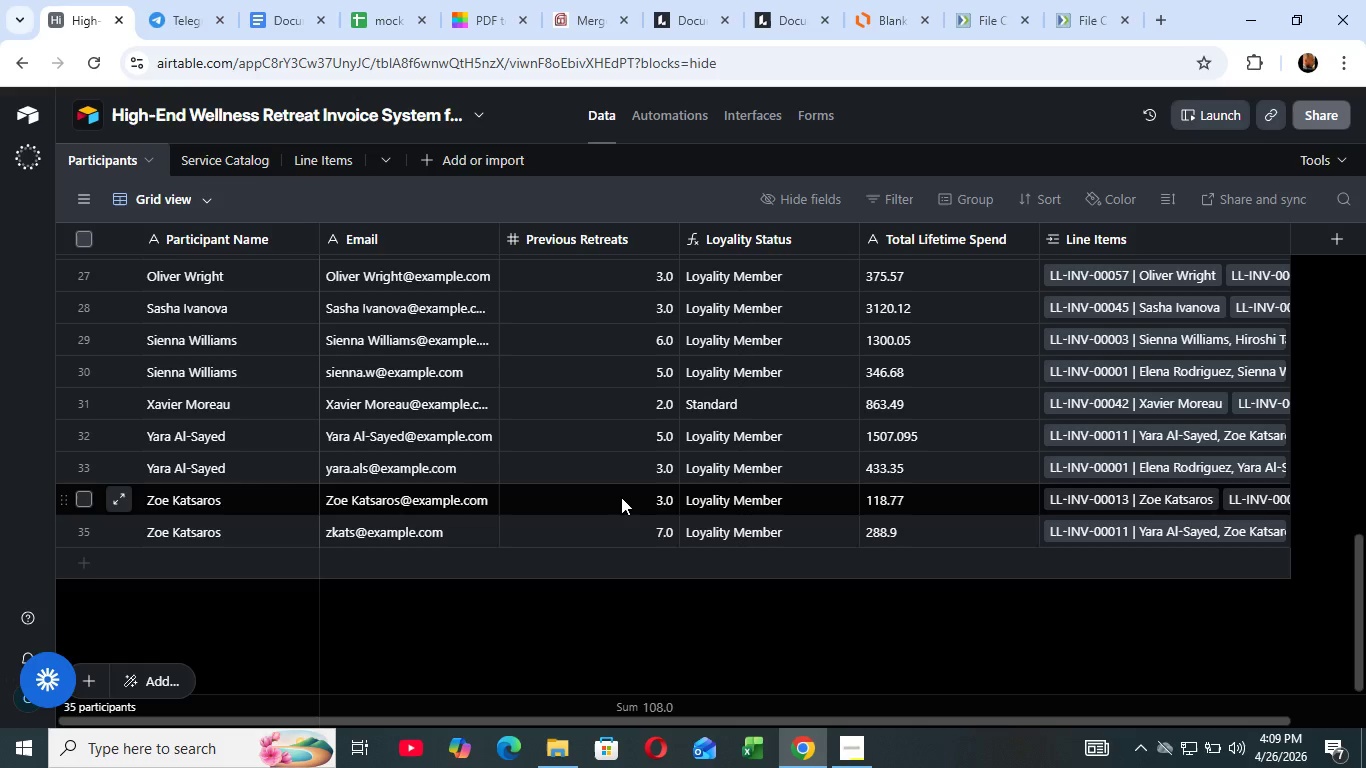 
wait(25.85)
 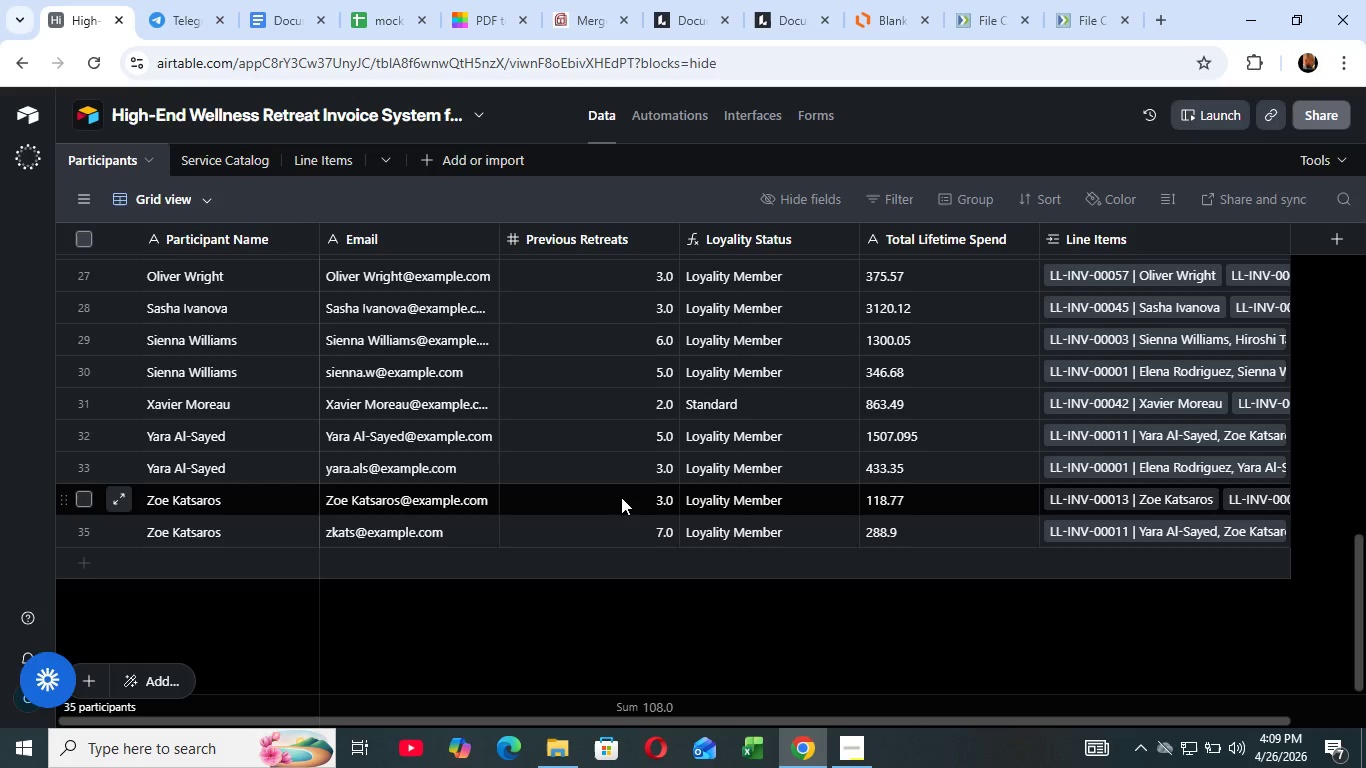 
left_click([372, 10])
 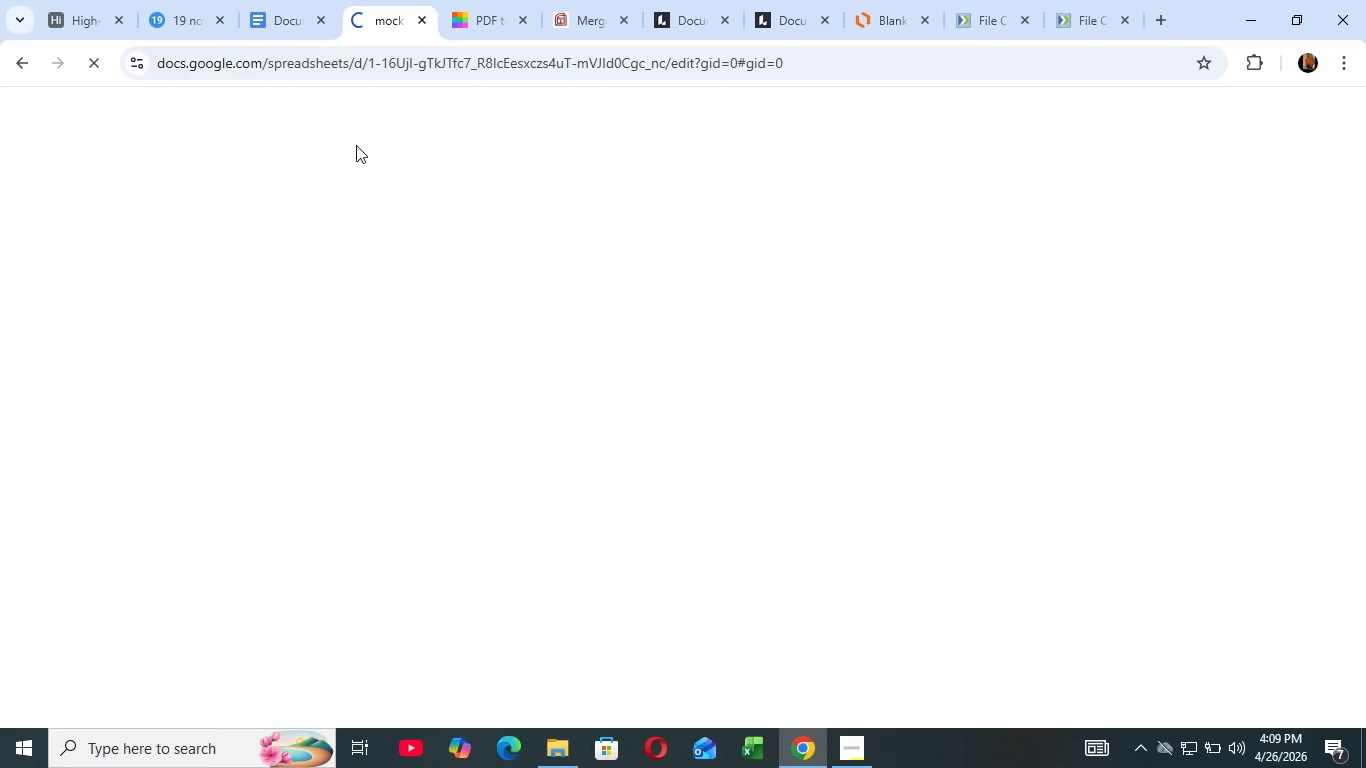 
mouse_move([342, 149])
 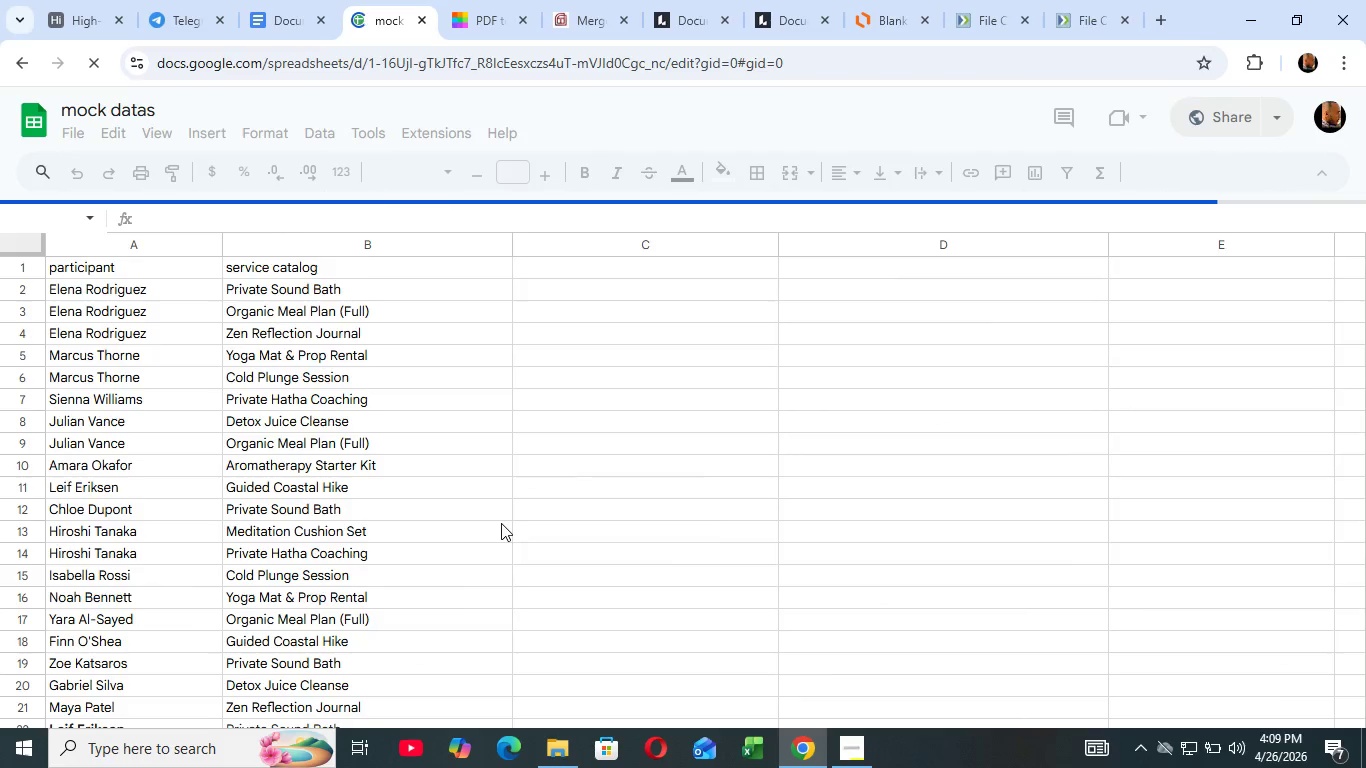 
scroll: coordinate [501, 523], scroll_direction: down, amount: 1.0
 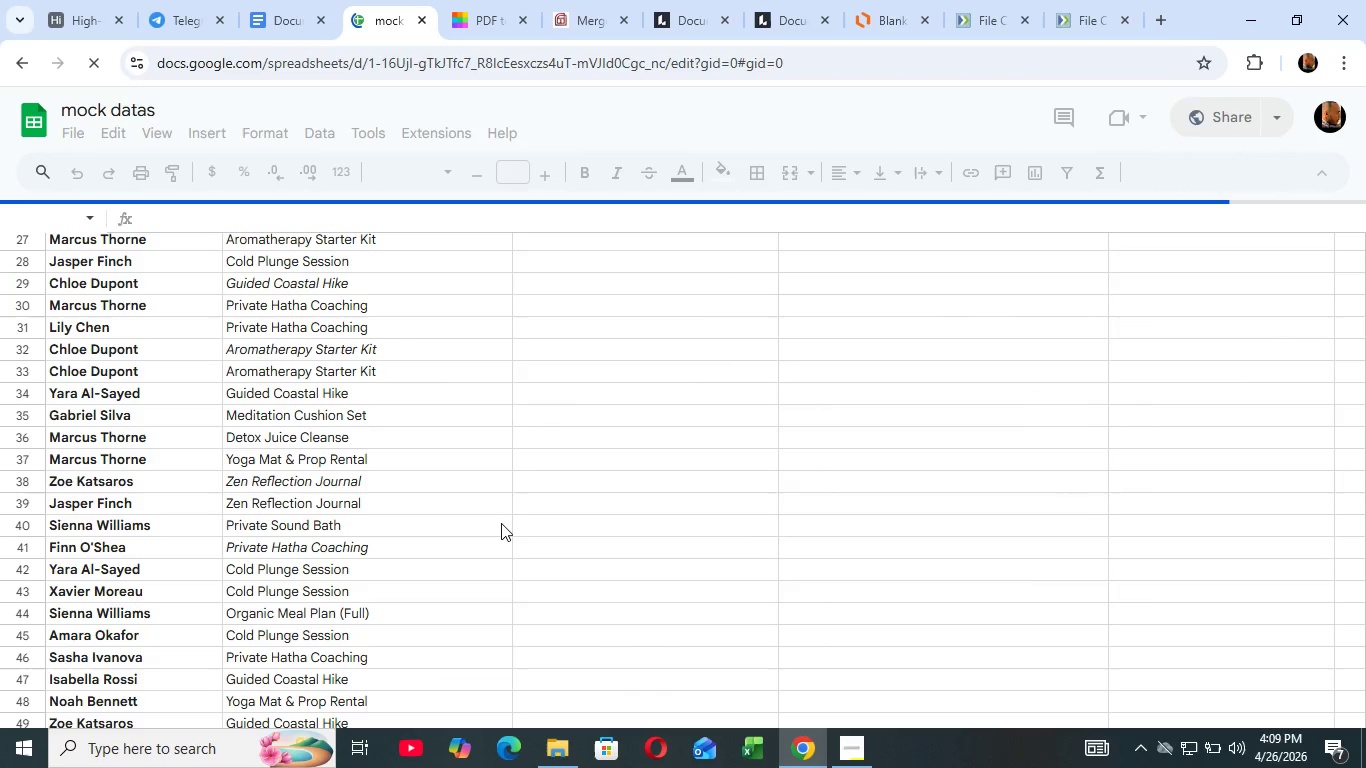 
scroll: coordinate [497, 526], scroll_direction: up, amount: 12.0
 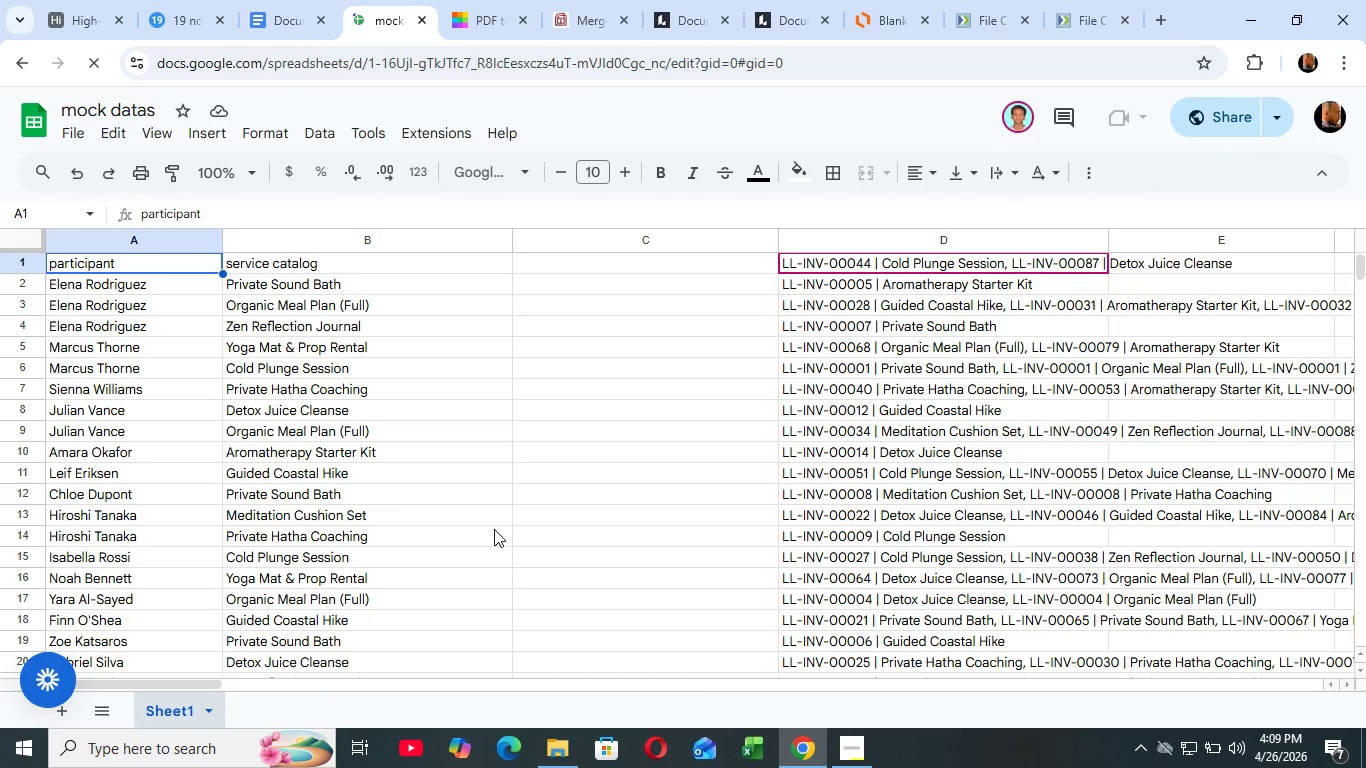 
wait(13.52)
 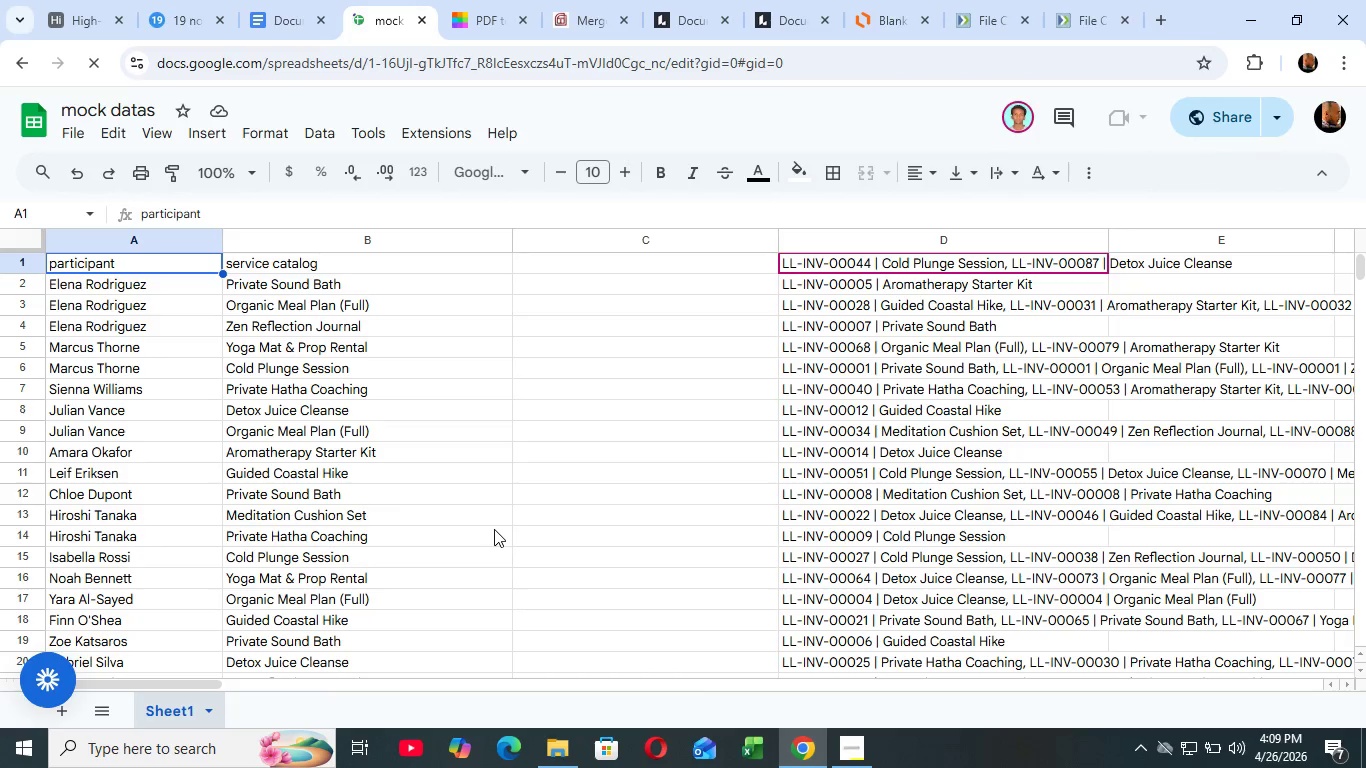 
scroll: coordinate [516, 487], scroll_direction: up, amount: 5.0
 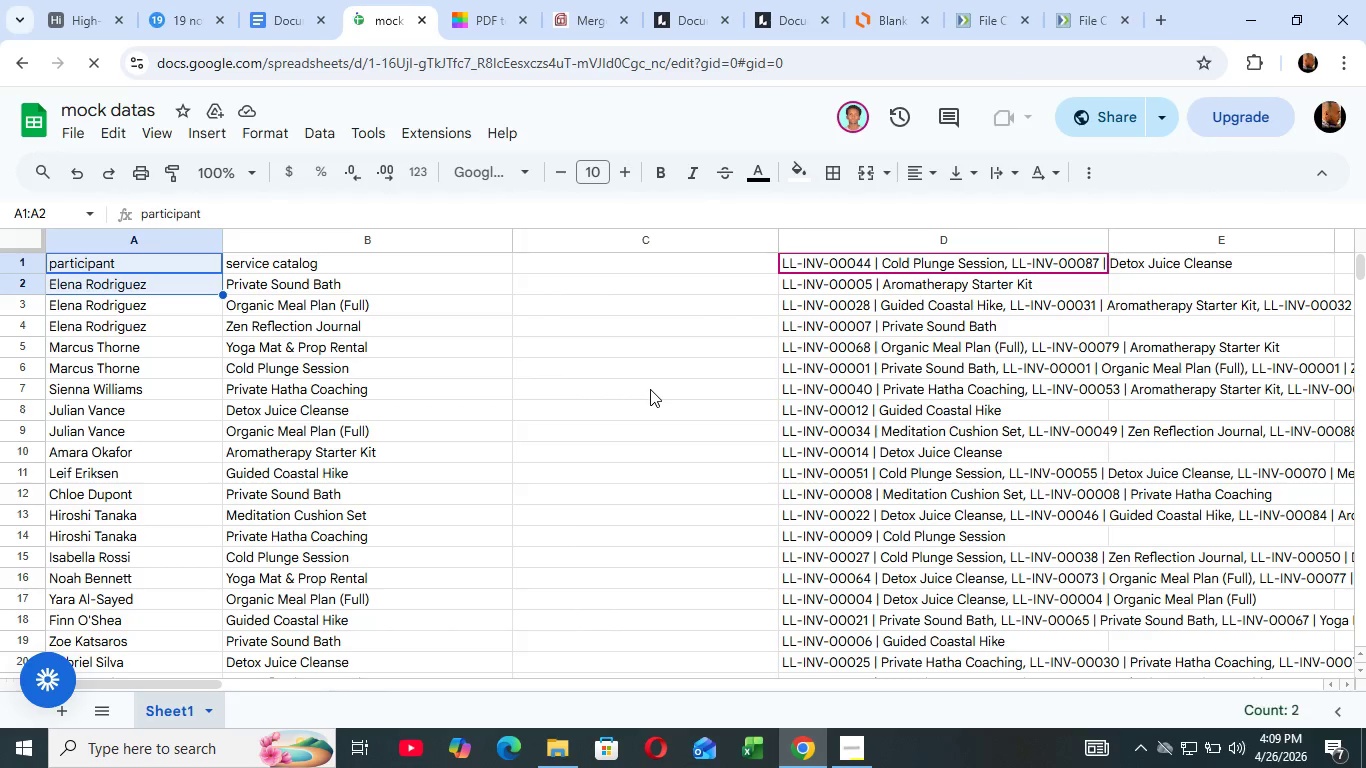 
hold_key(key=ShiftLeft, duration=0.77)
 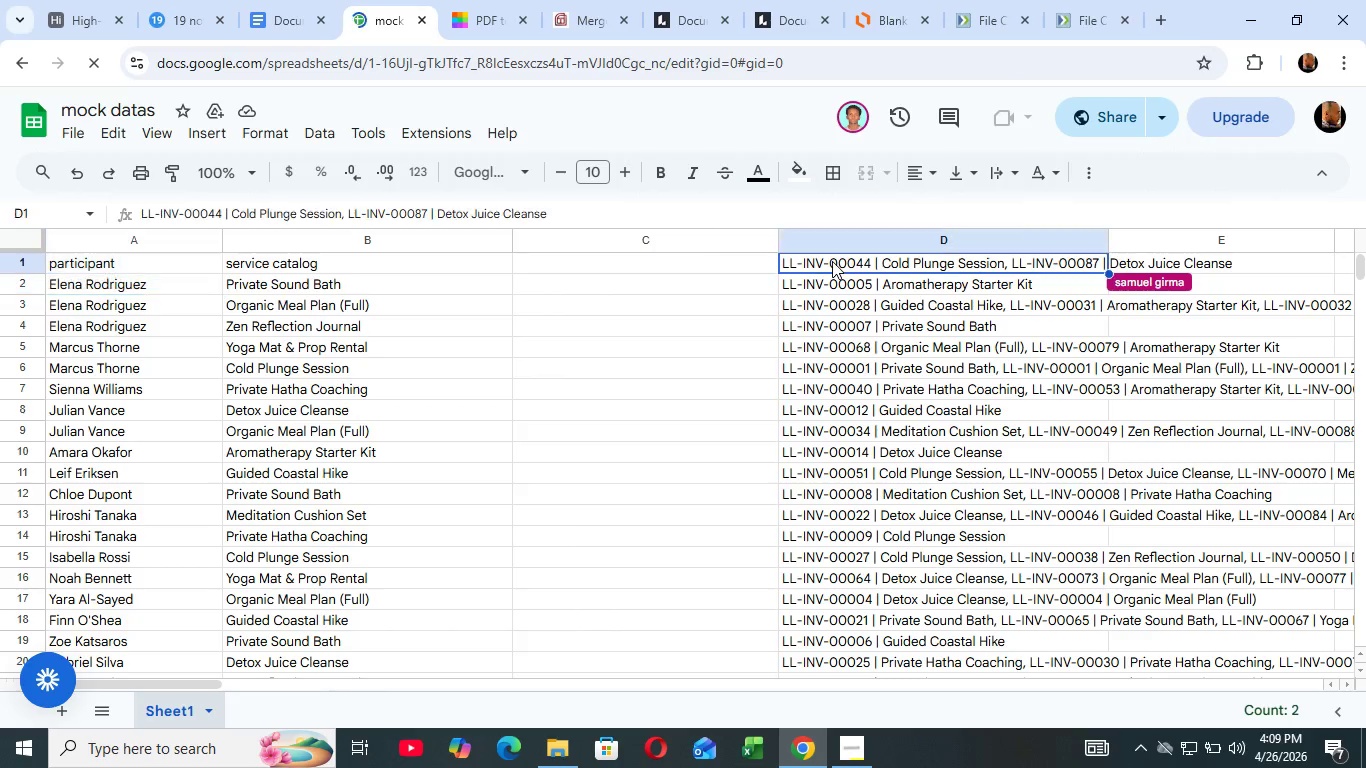 
hold_key(key=ArrowDown, duration=0.5)
 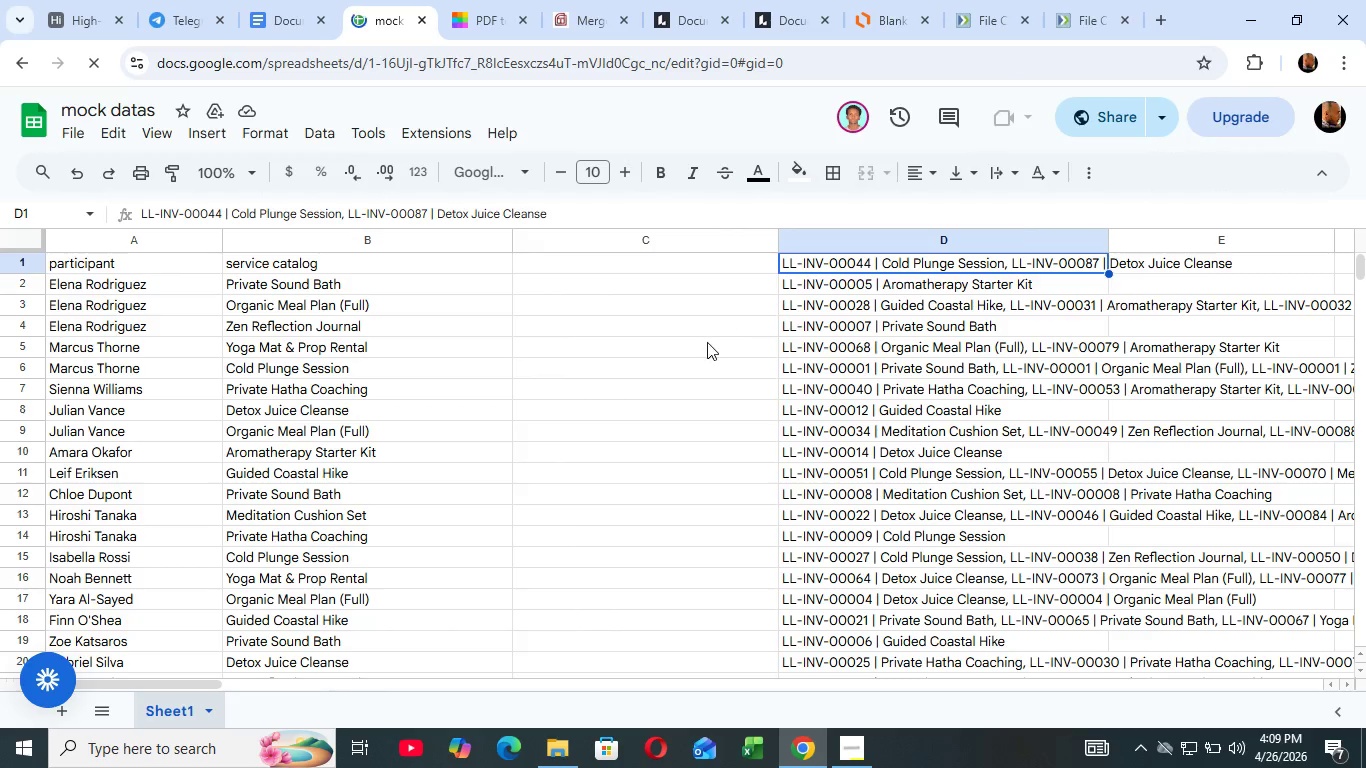 
left_click([832, 261])
 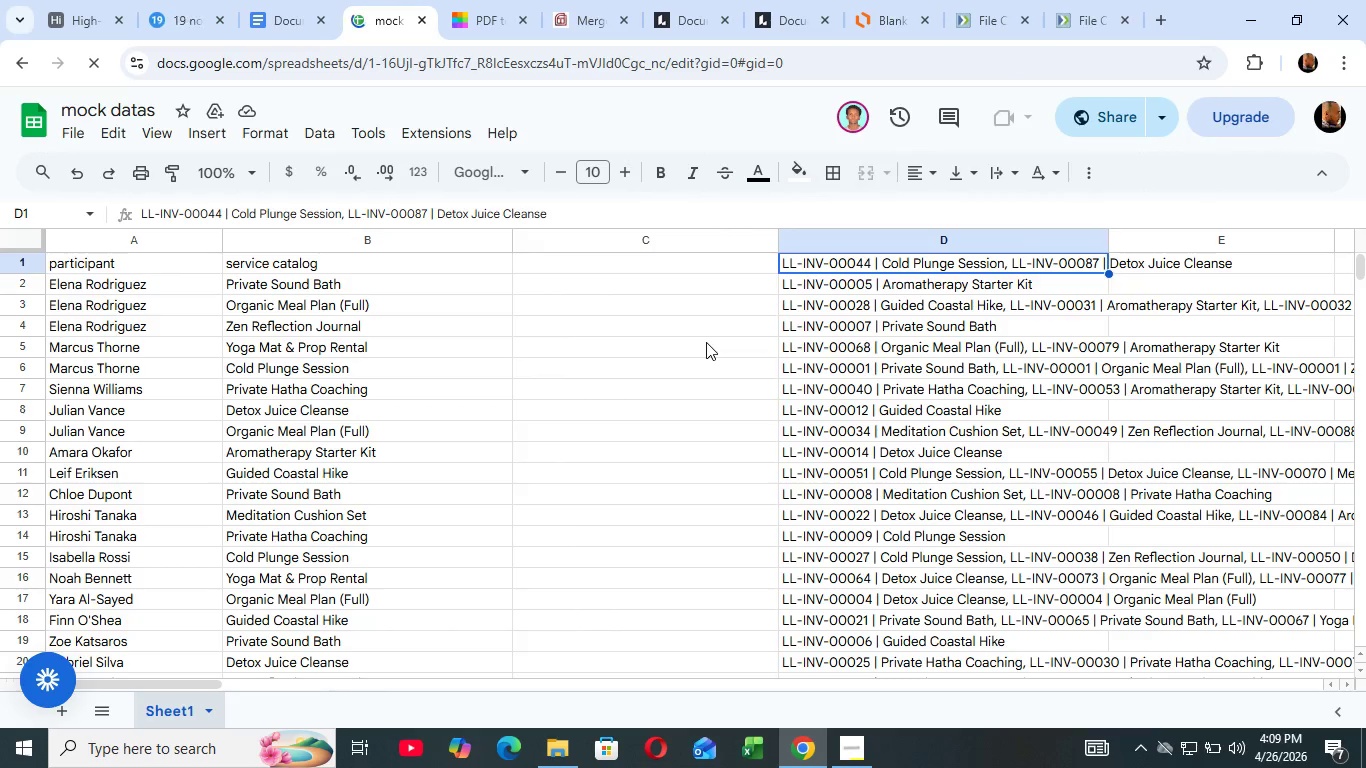 
scroll: coordinate [709, 340], scroll_direction: up, amount: 5.0
 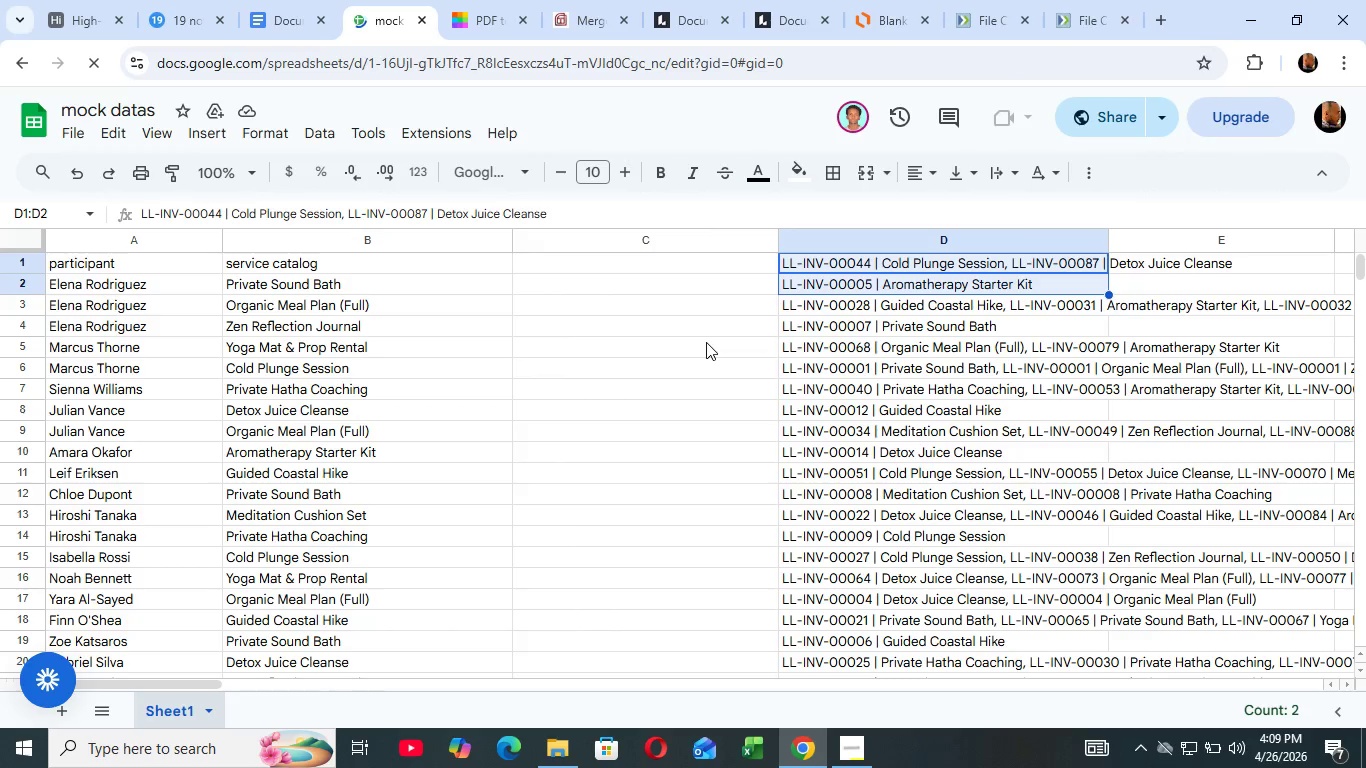 
hold_key(key=ArrowDown, duration=1.22)
 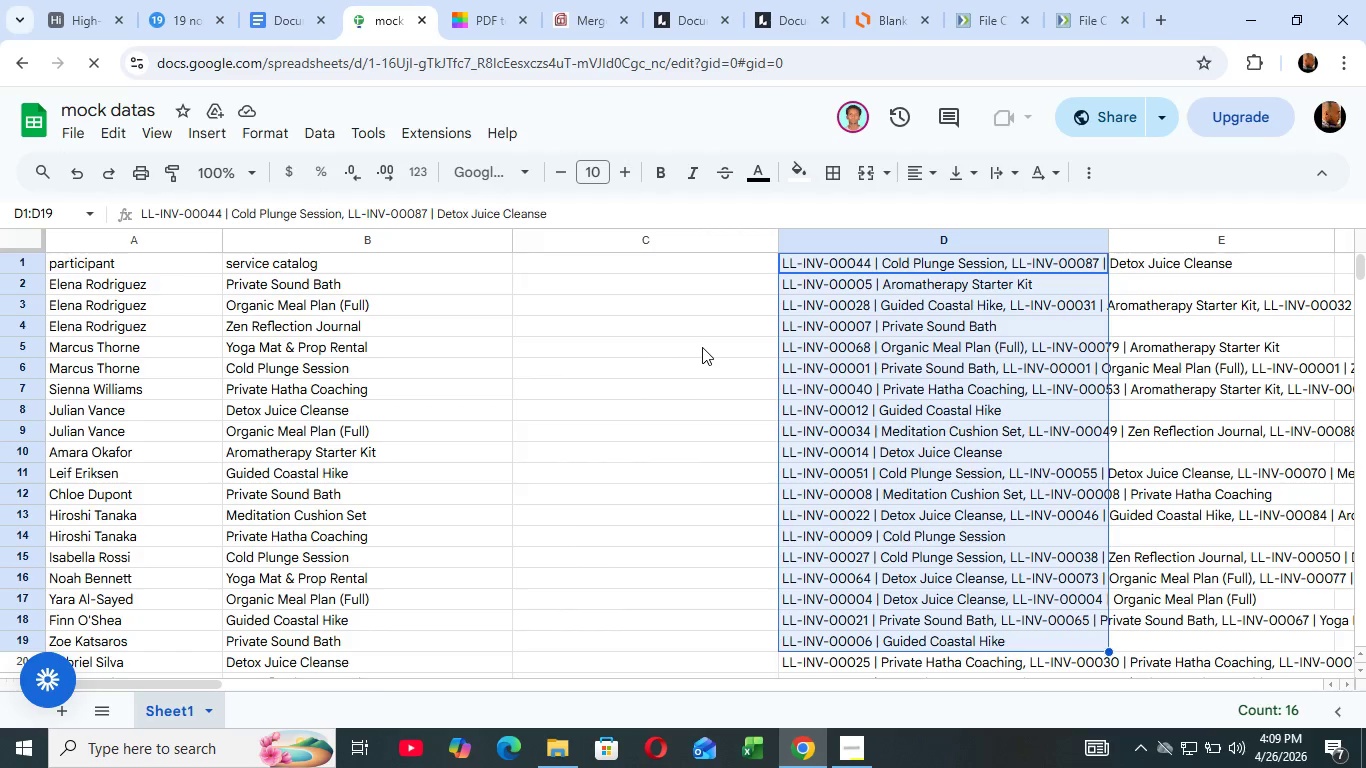 
key(Shift+ArrowDown)
 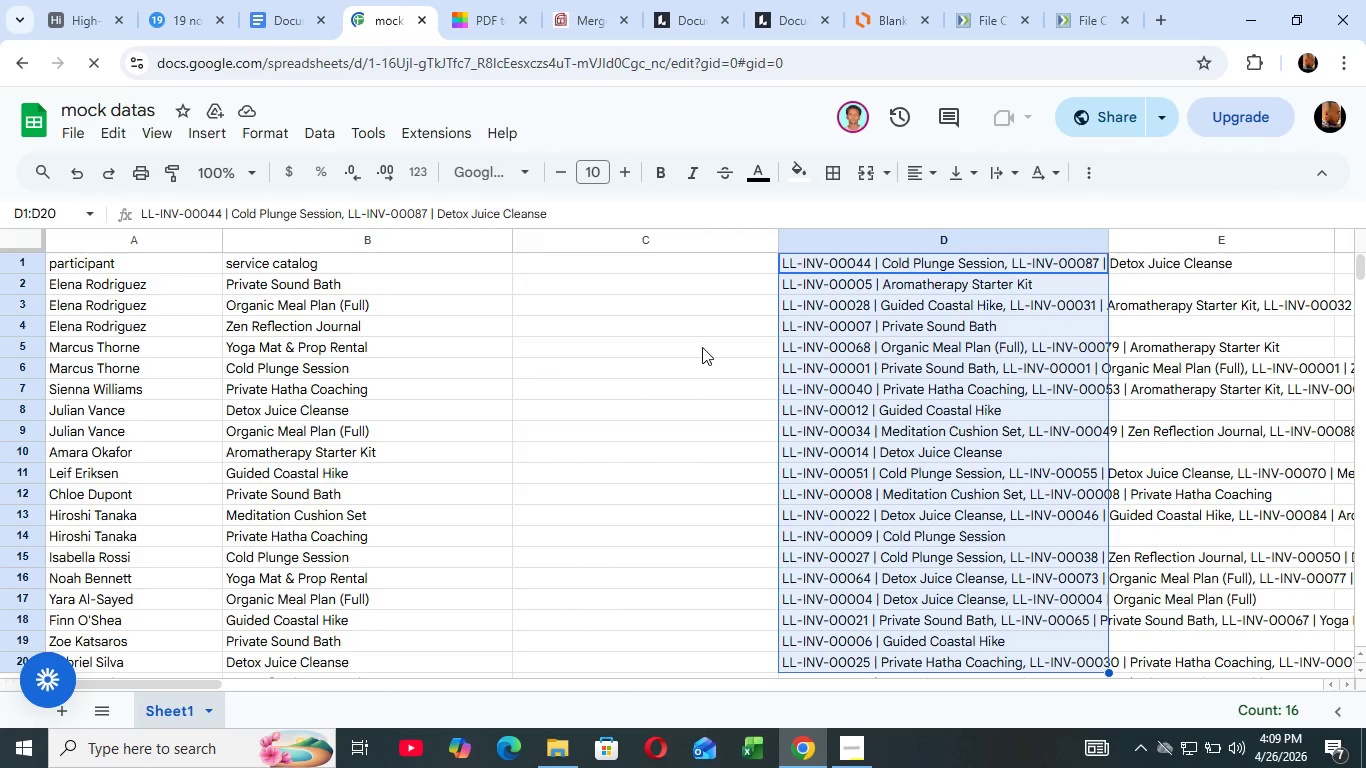 
key(Shift+ArrowDown)
 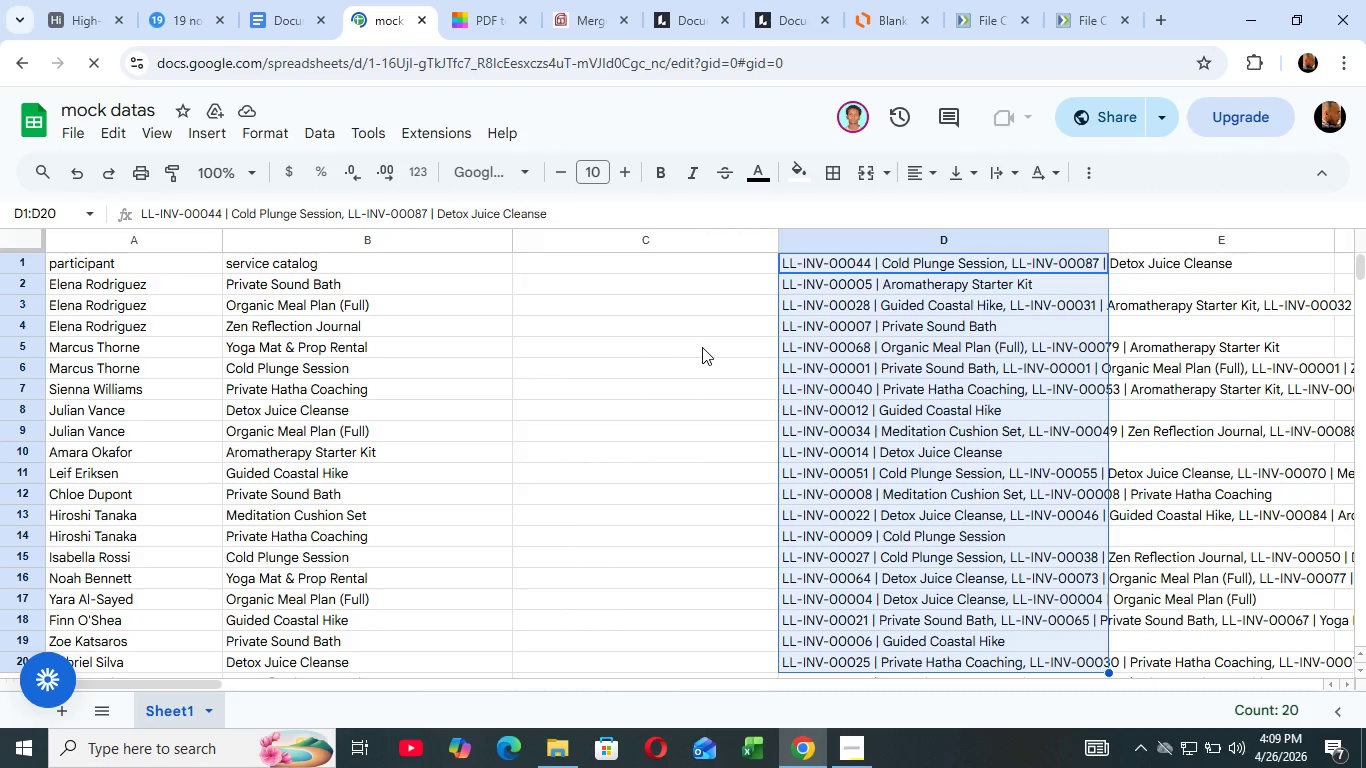 
key(Shift+ArrowDown)
 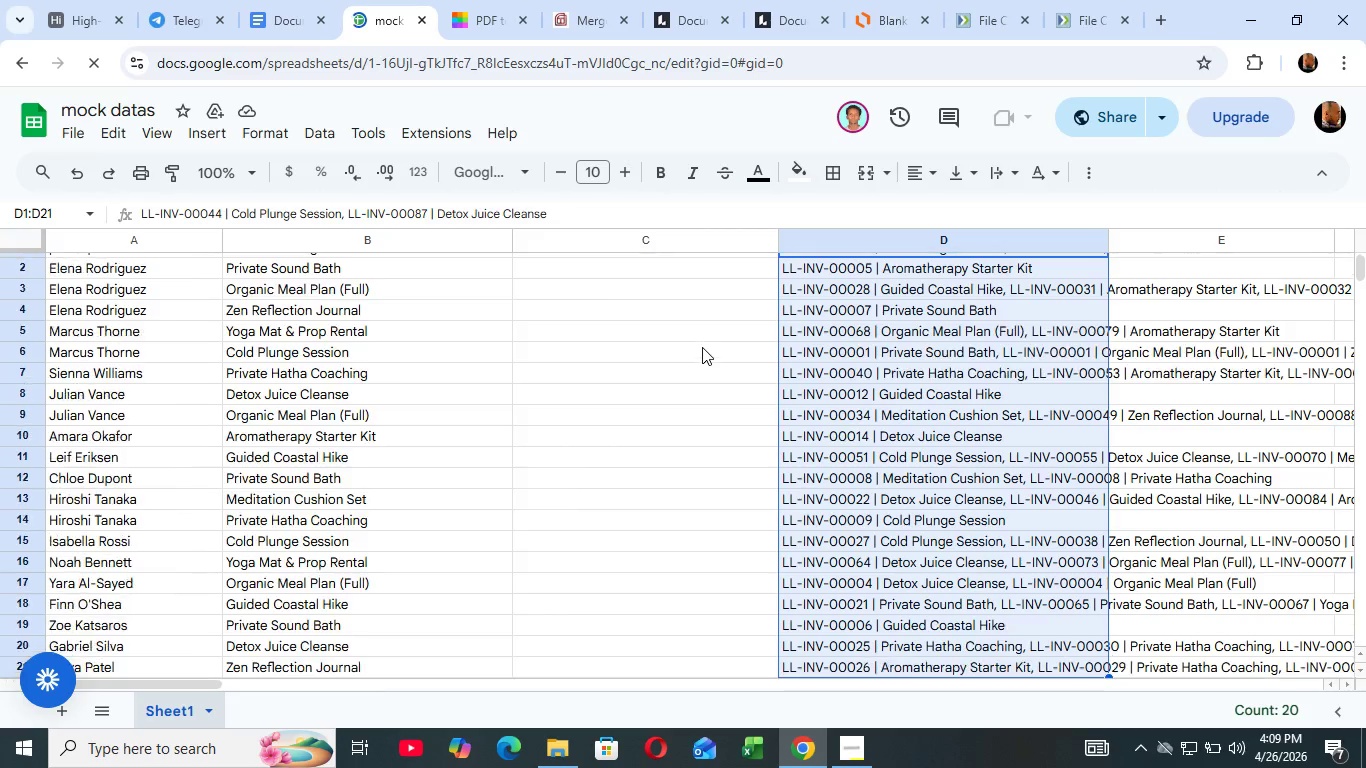 
key(Shift+ArrowDown)
 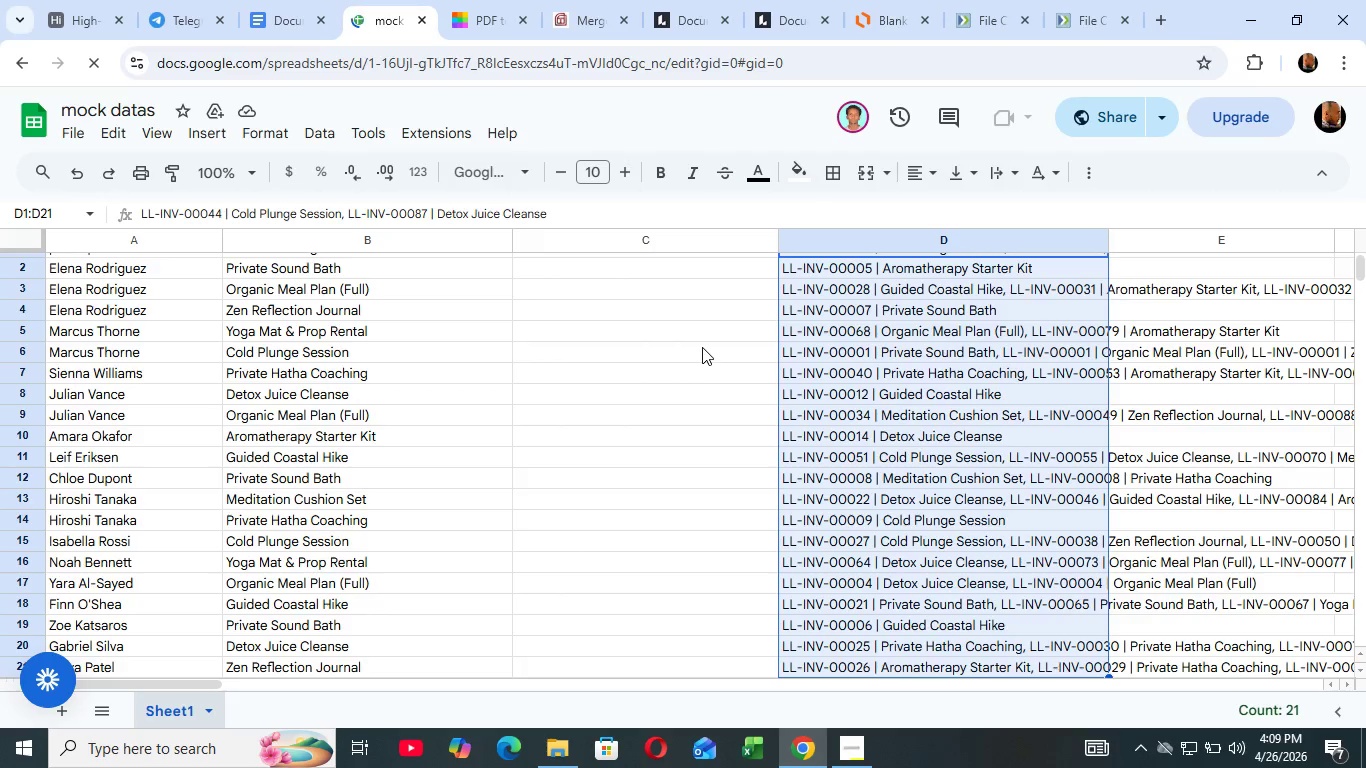 
key(Shift+ArrowDown)
 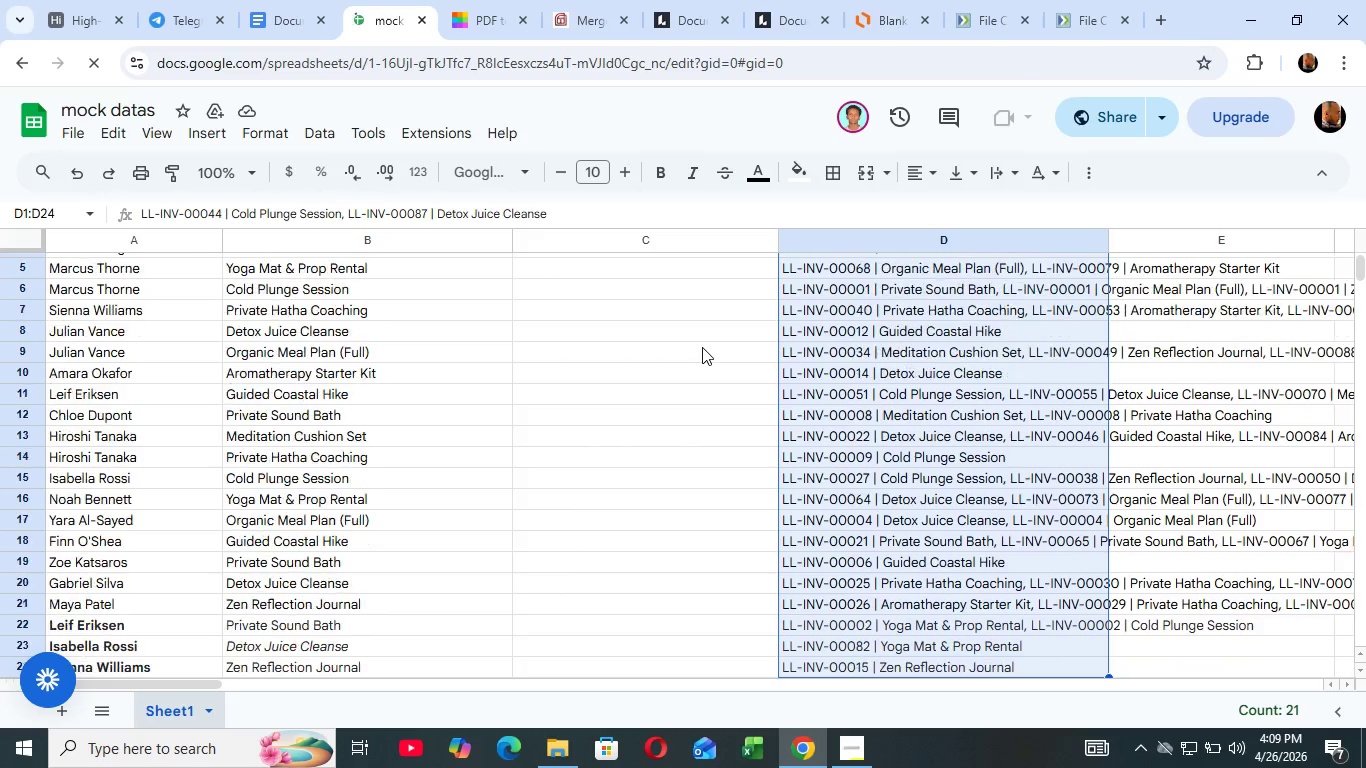 
key(Shift+ArrowDown)
 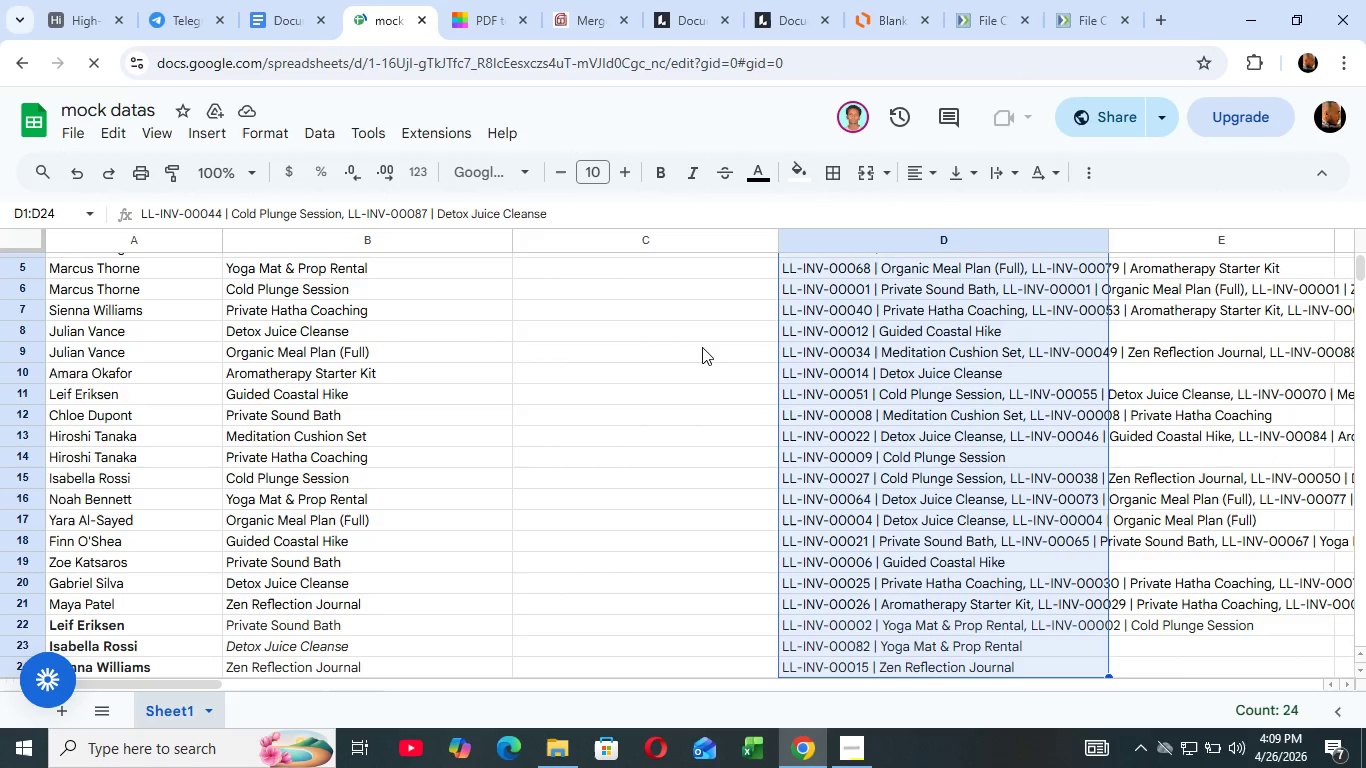 
key(Shift+ArrowDown)
 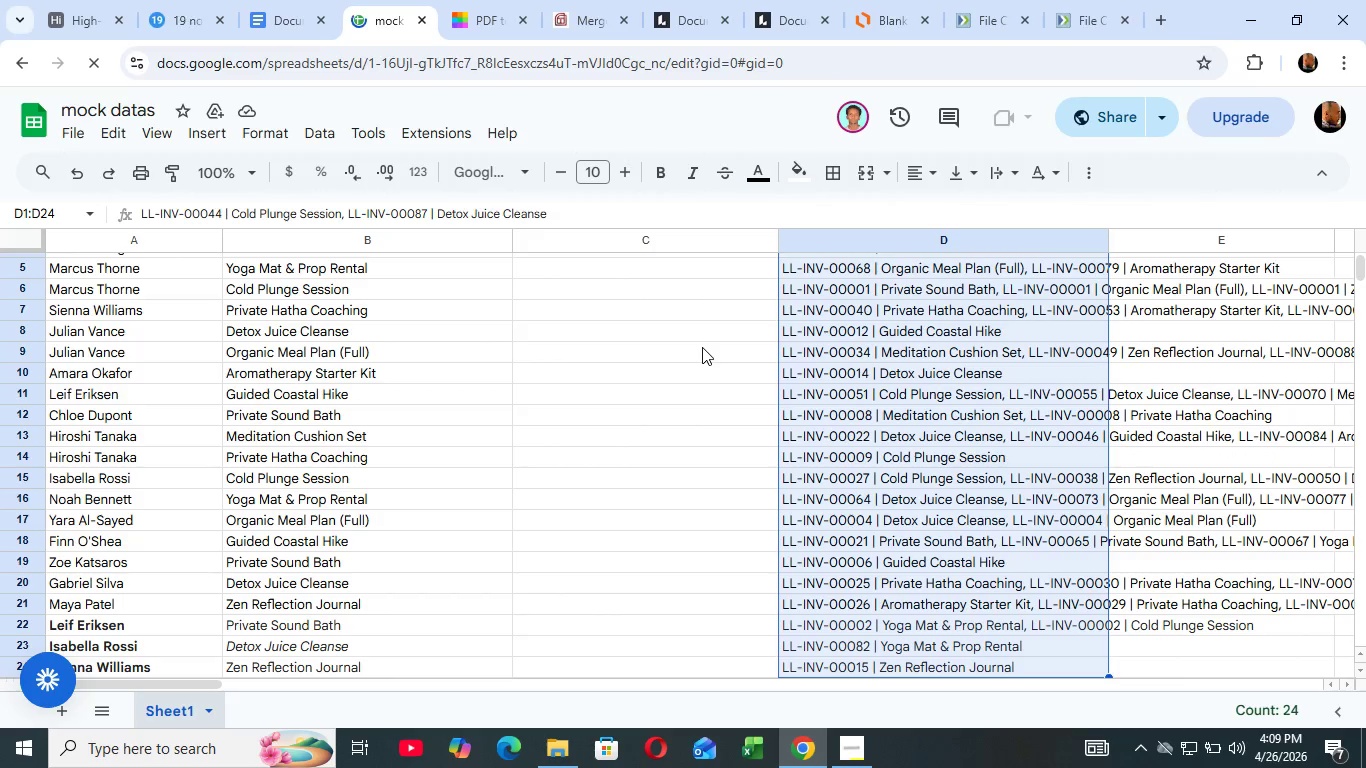 
key(Shift+ArrowDown)
 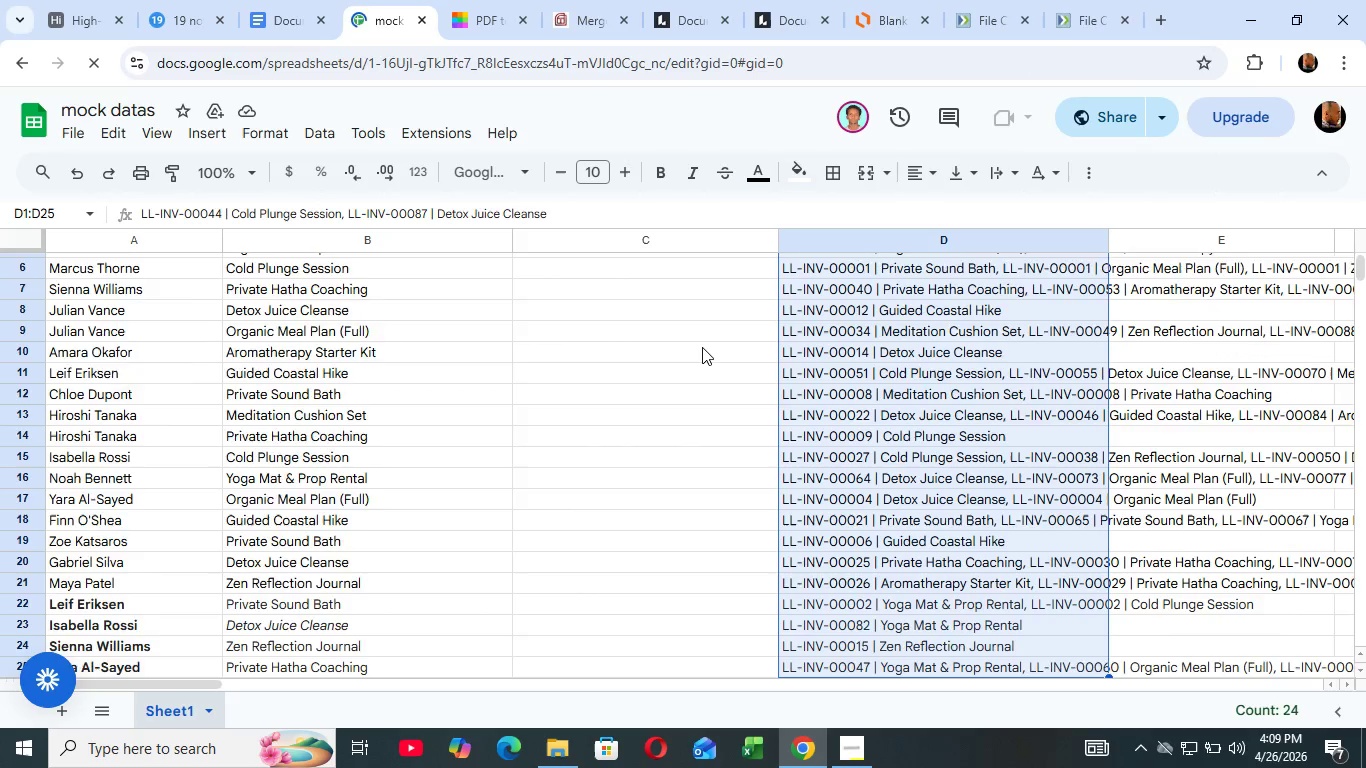 
hold_key(key=ArrowDown, duration=0.61)
 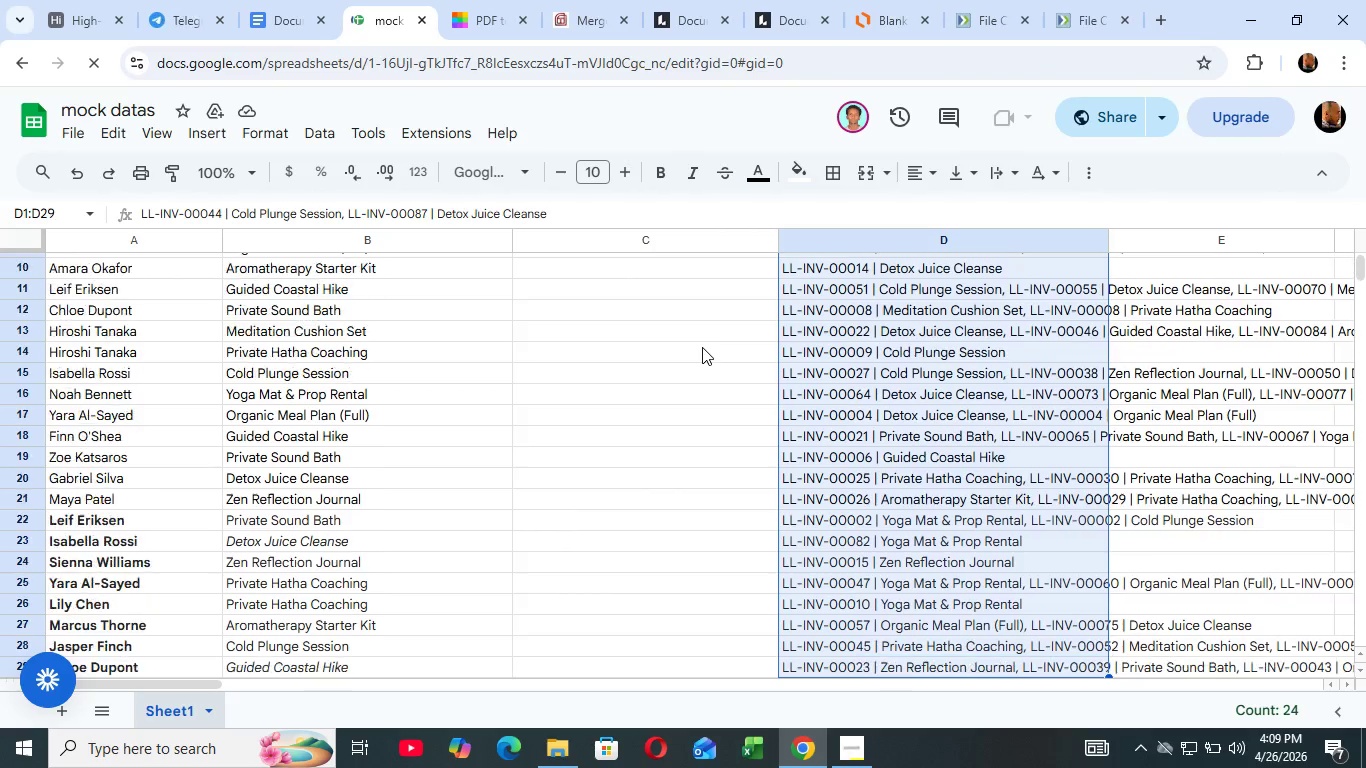 
key(Shift+ArrowDown)
 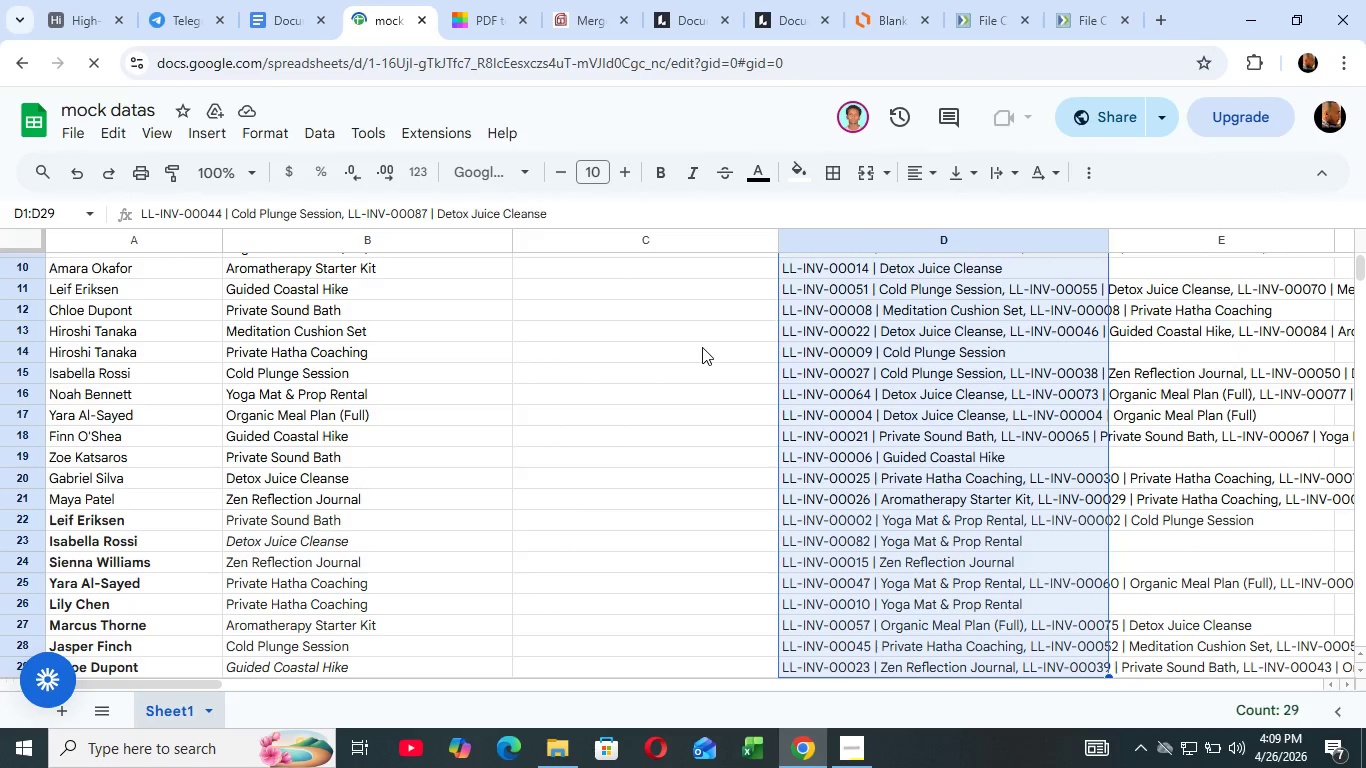 
key(Shift+ArrowDown)
 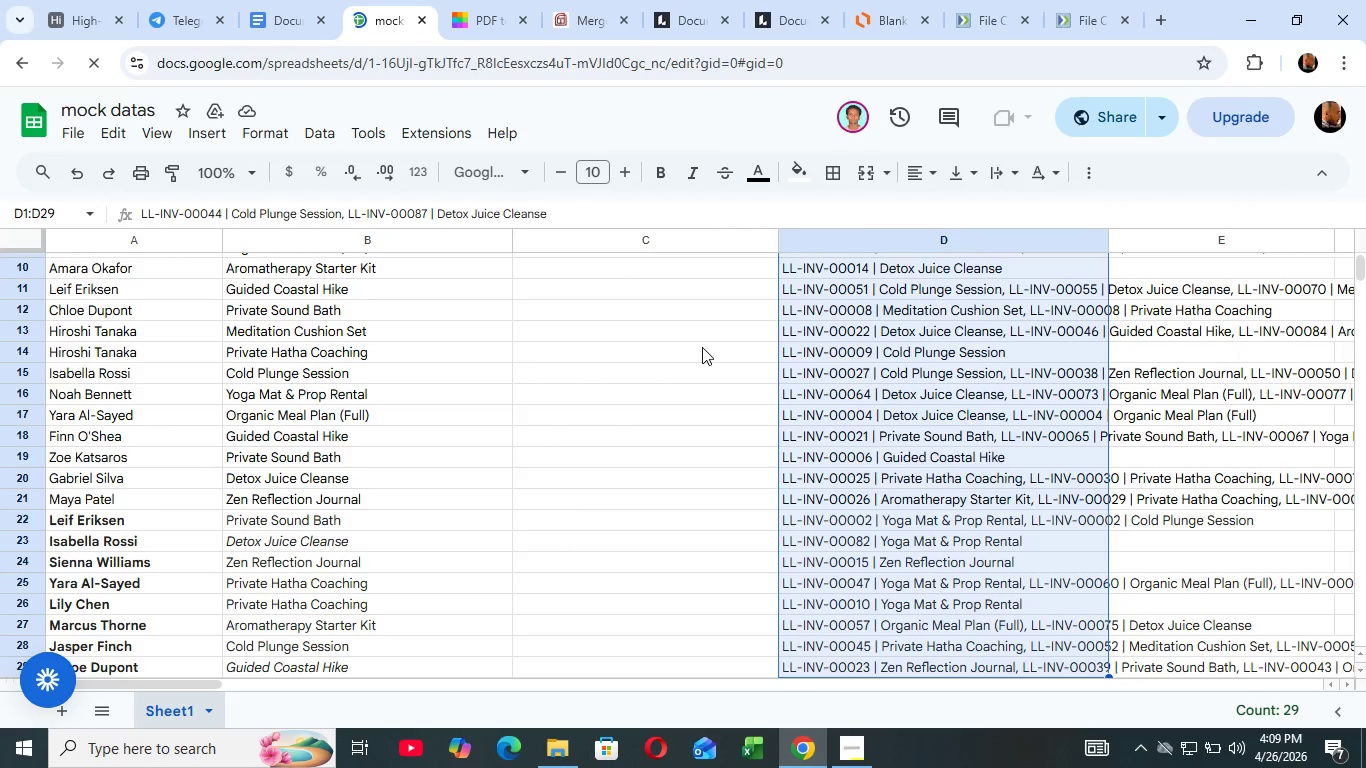 
key(Shift+ArrowDown)
 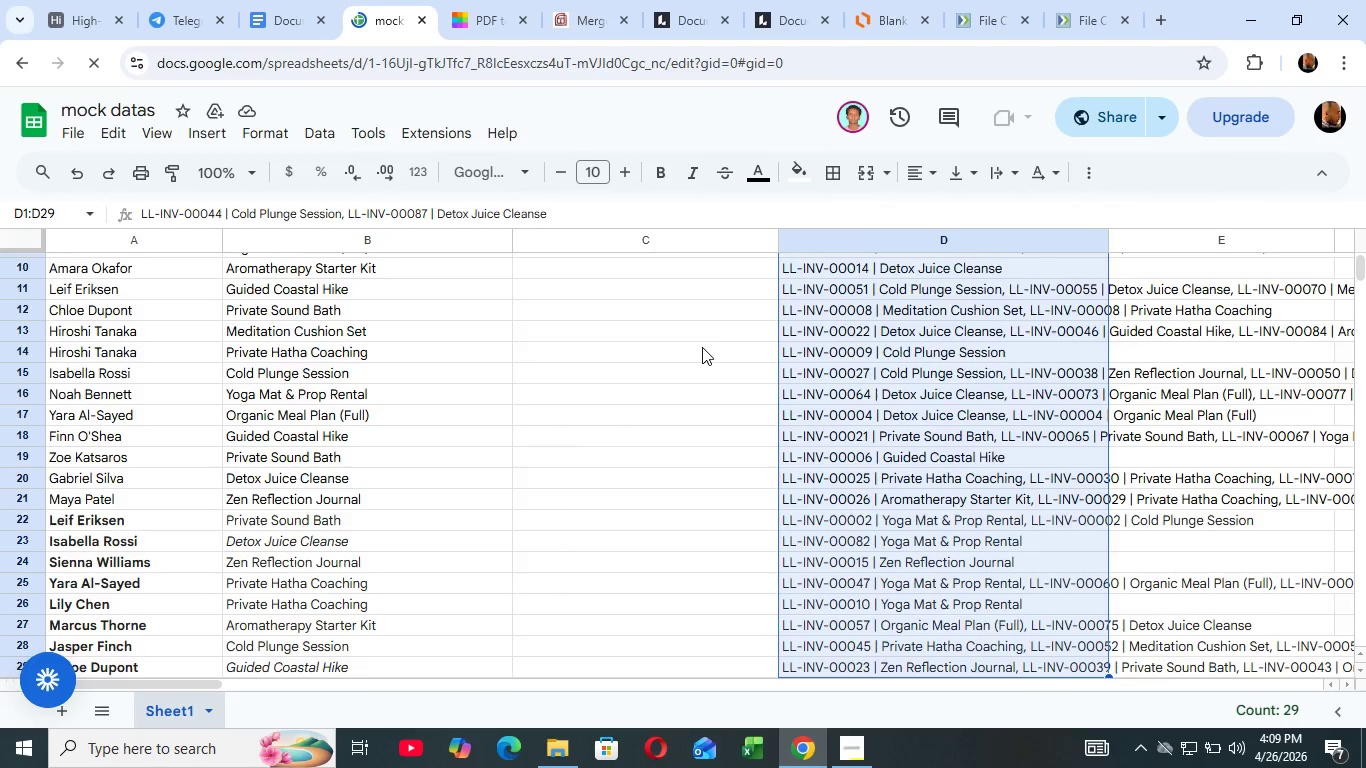 
key(Shift+ArrowDown)
 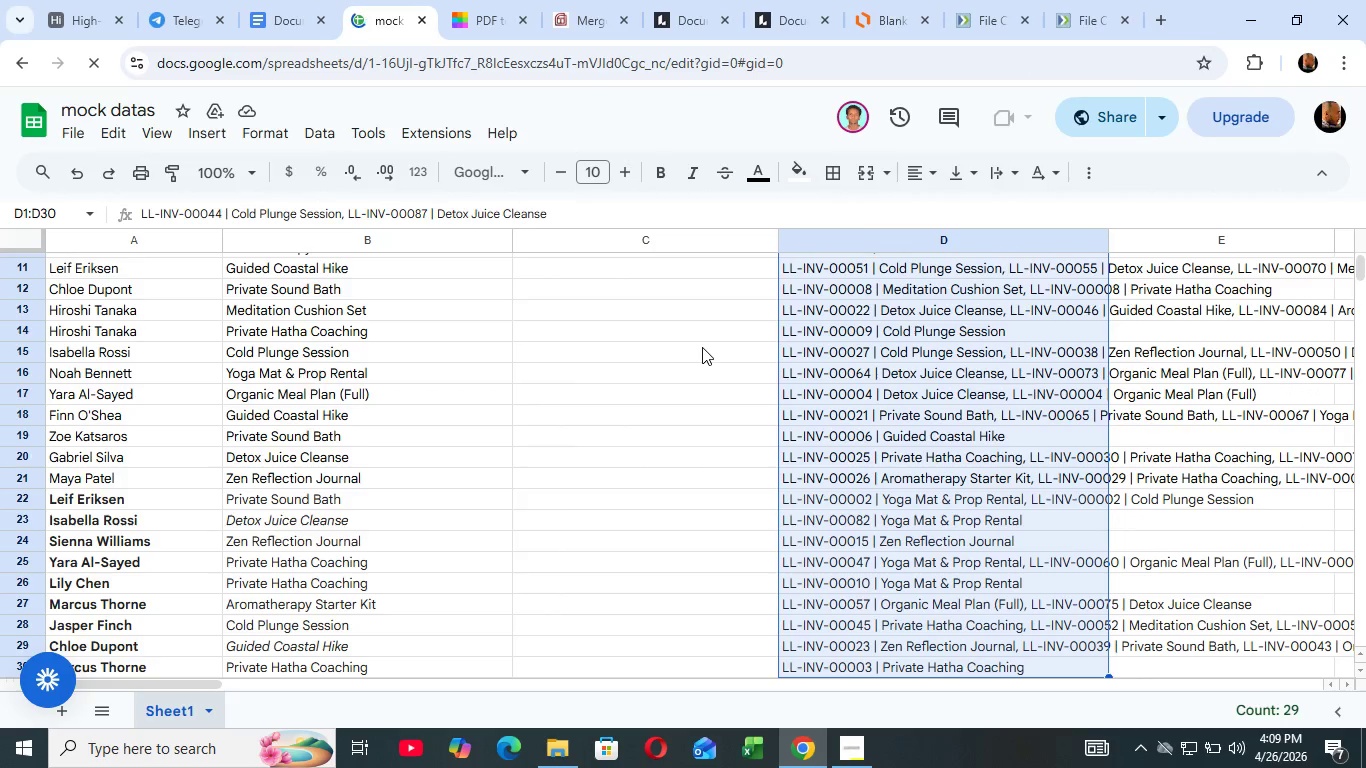 
key(Shift+ArrowDown)
 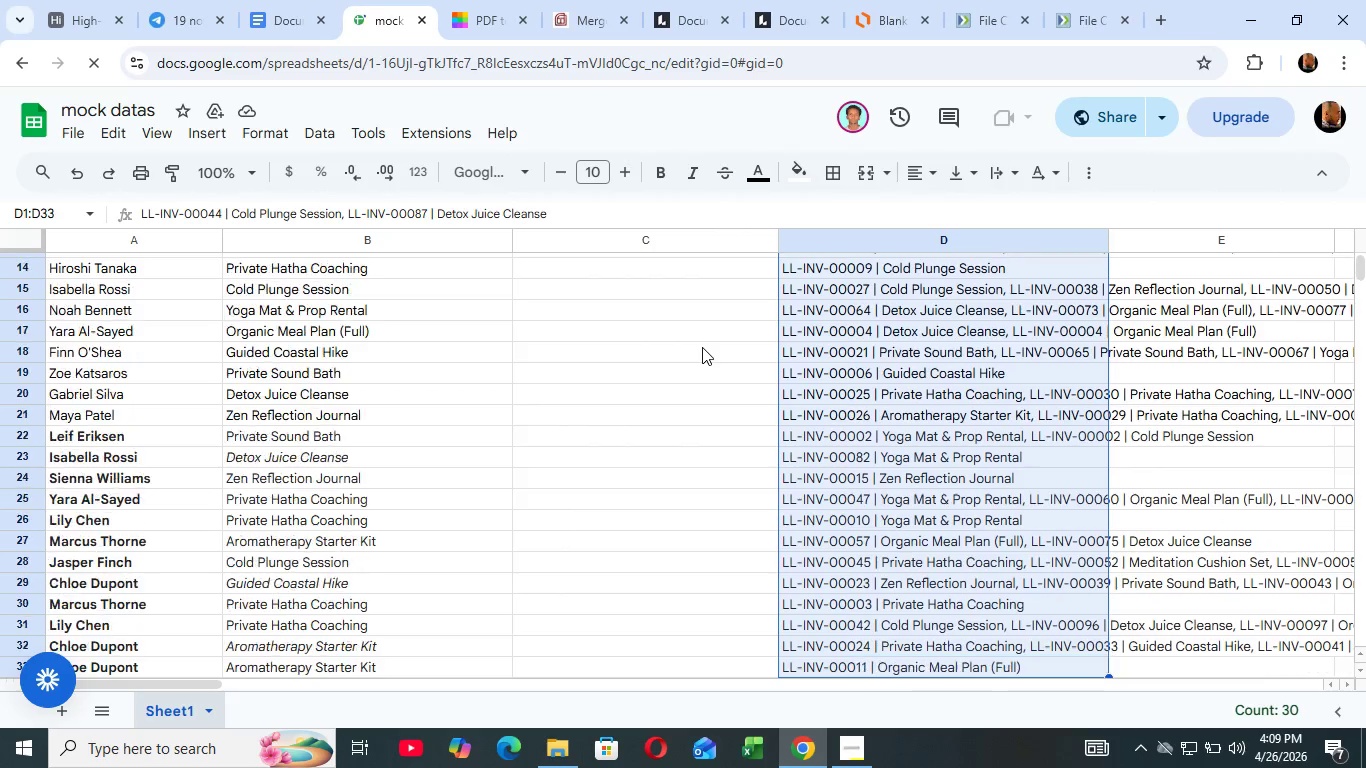 
key(Shift+ArrowDown)
 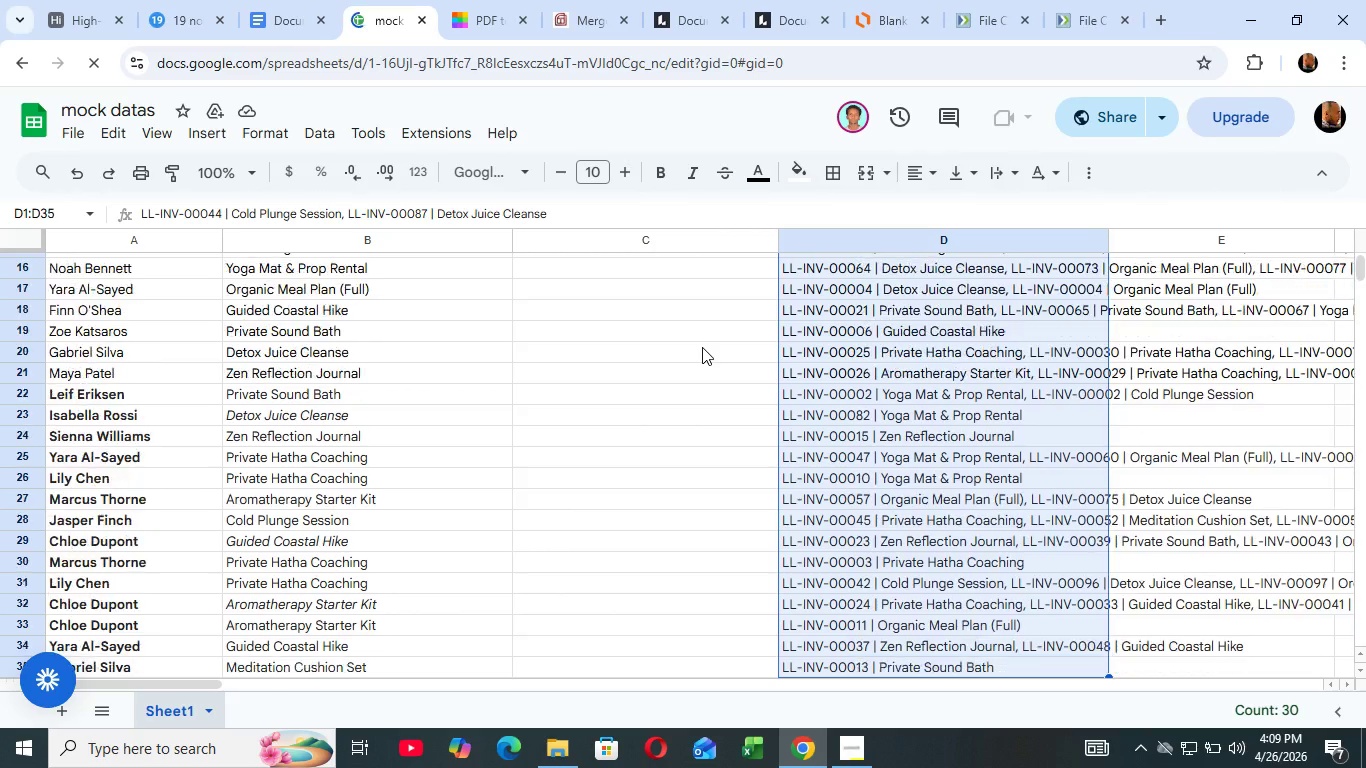 
key(Shift+ArrowDown)
 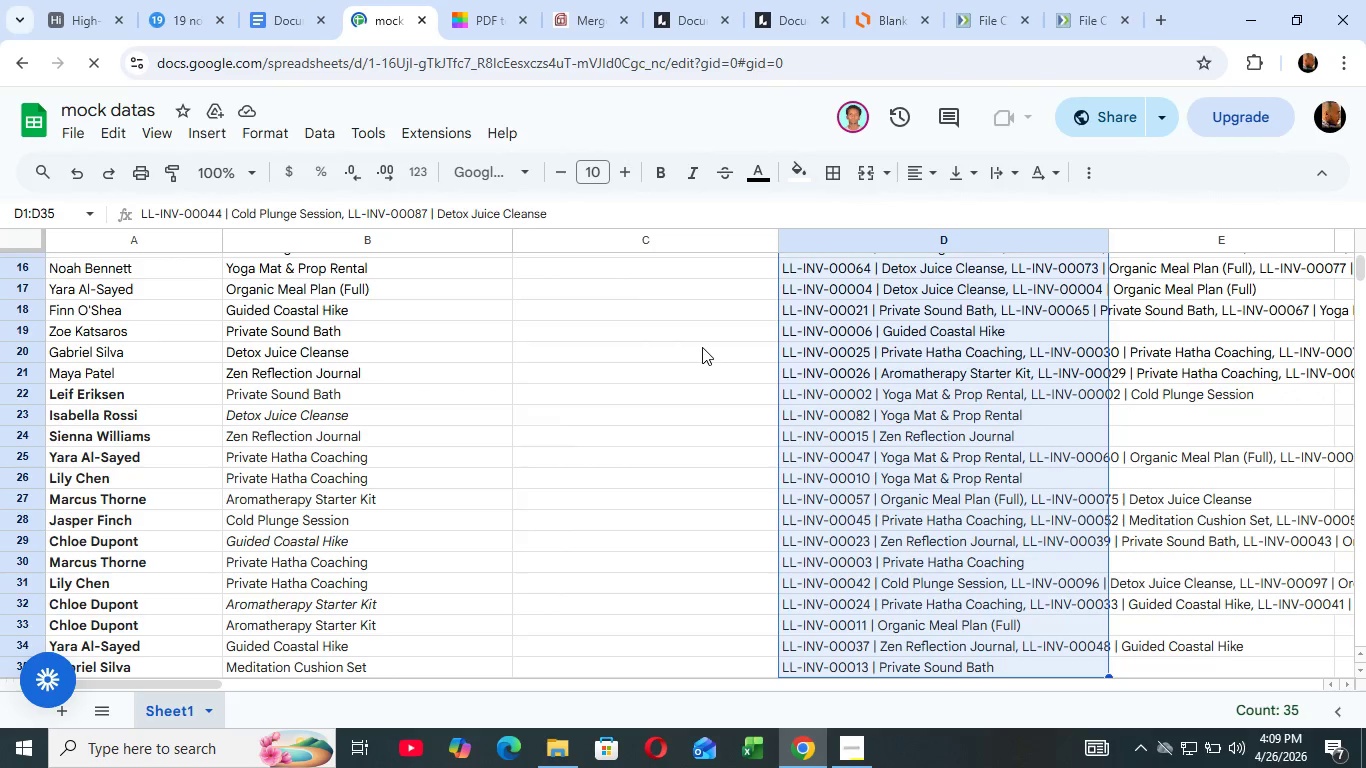 
key(Shift+ArrowDown)
 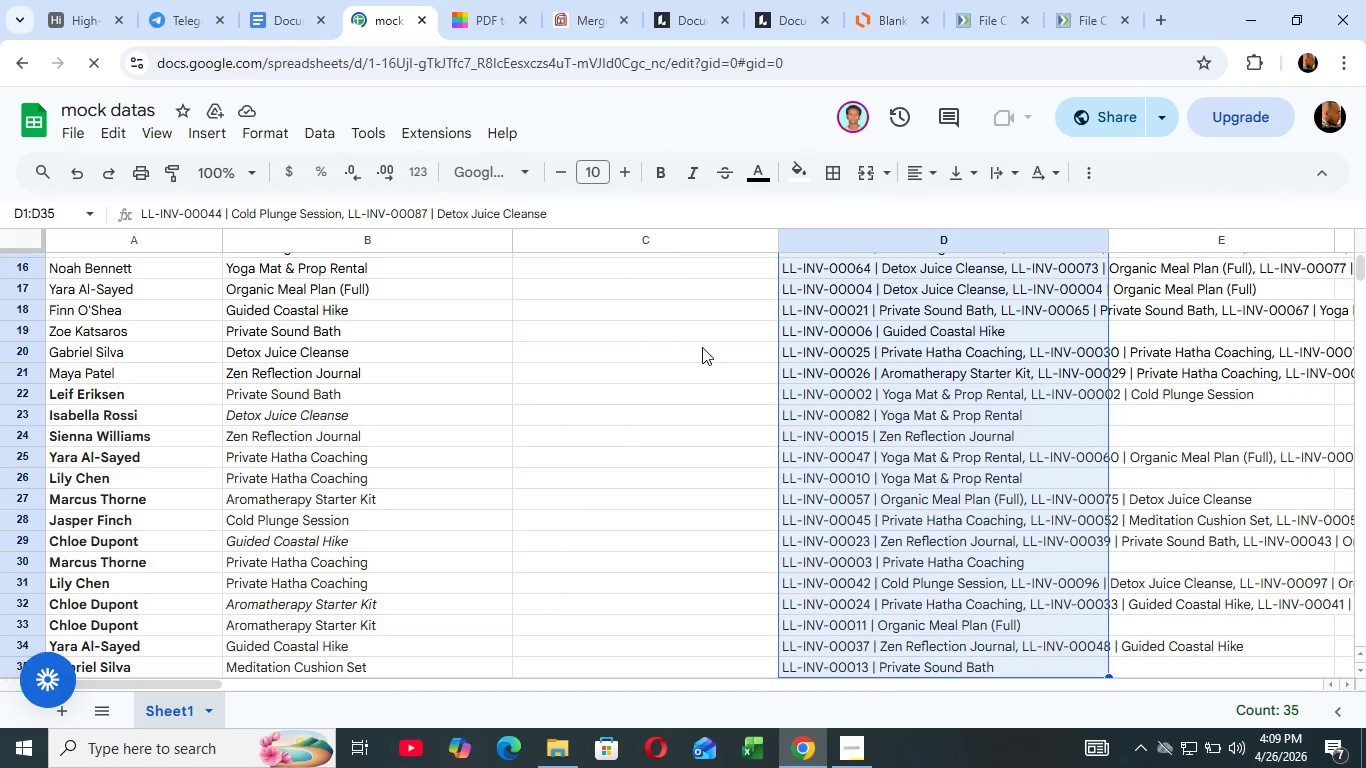 
key(Shift+ArrowDown)
 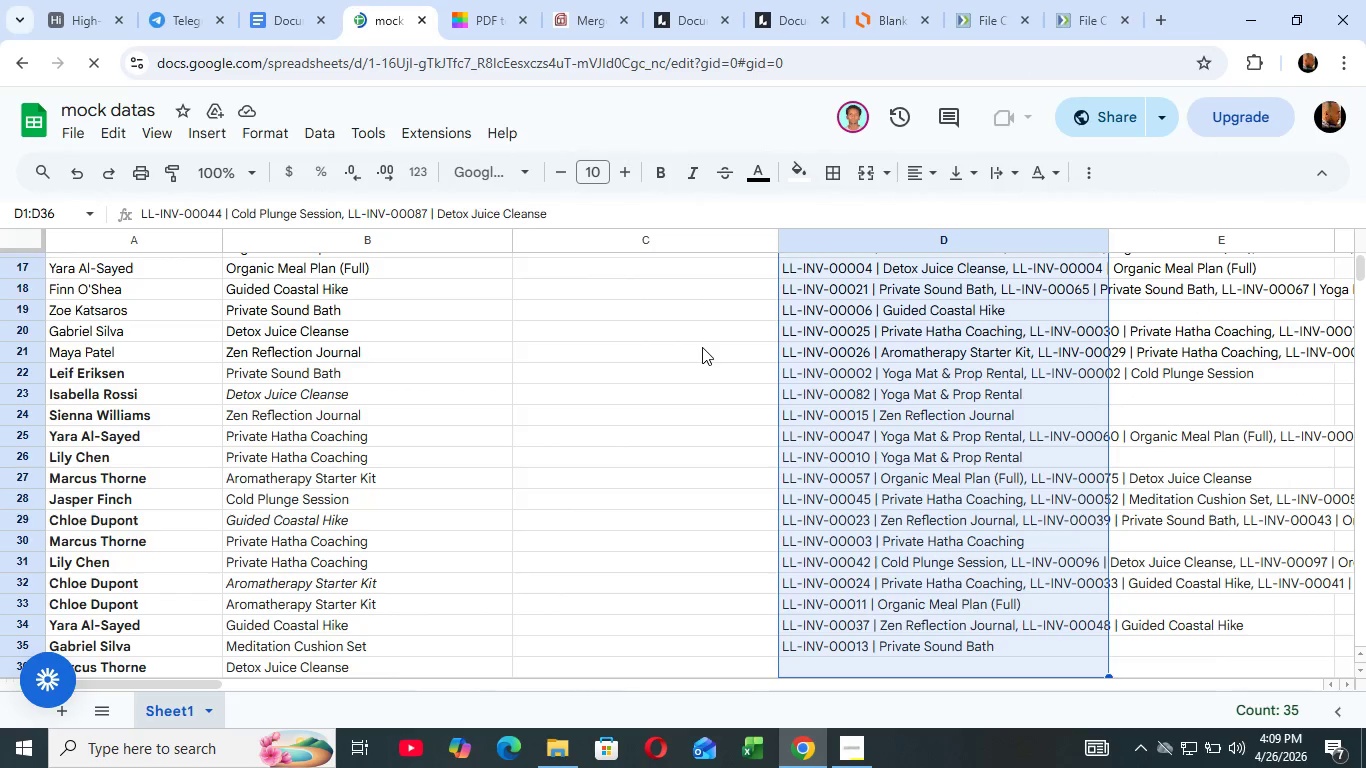 
key(Shift+ArrowDown)
 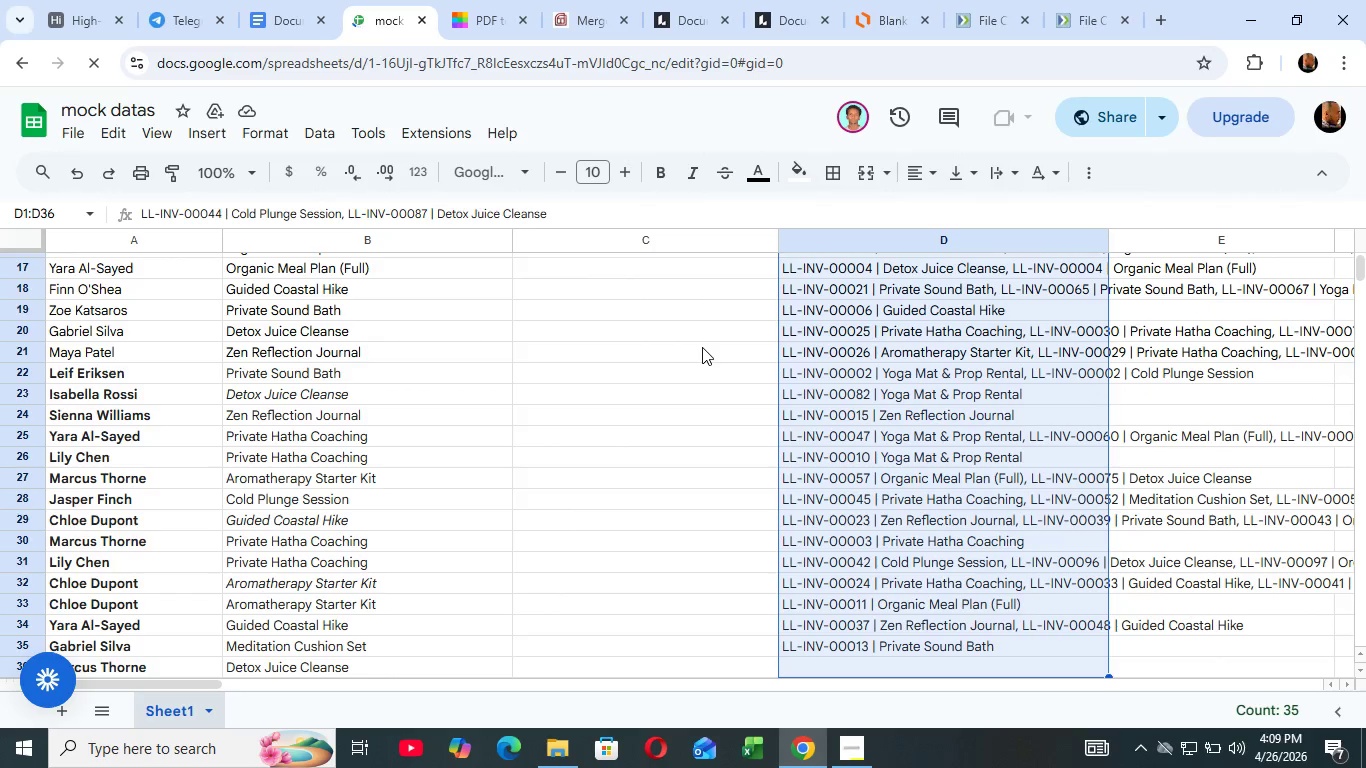 
key(Shift+ArrowDown)
 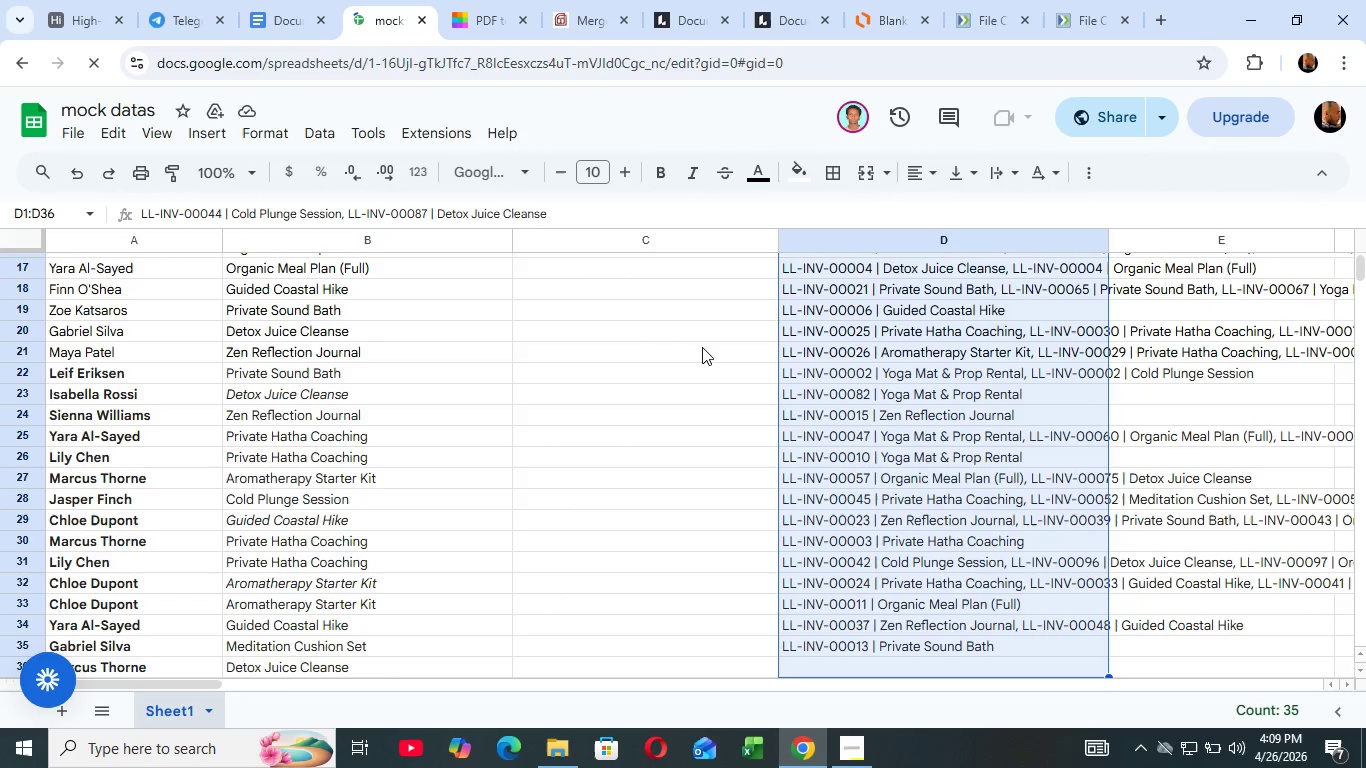 
key(Shift+ArrowDown)
 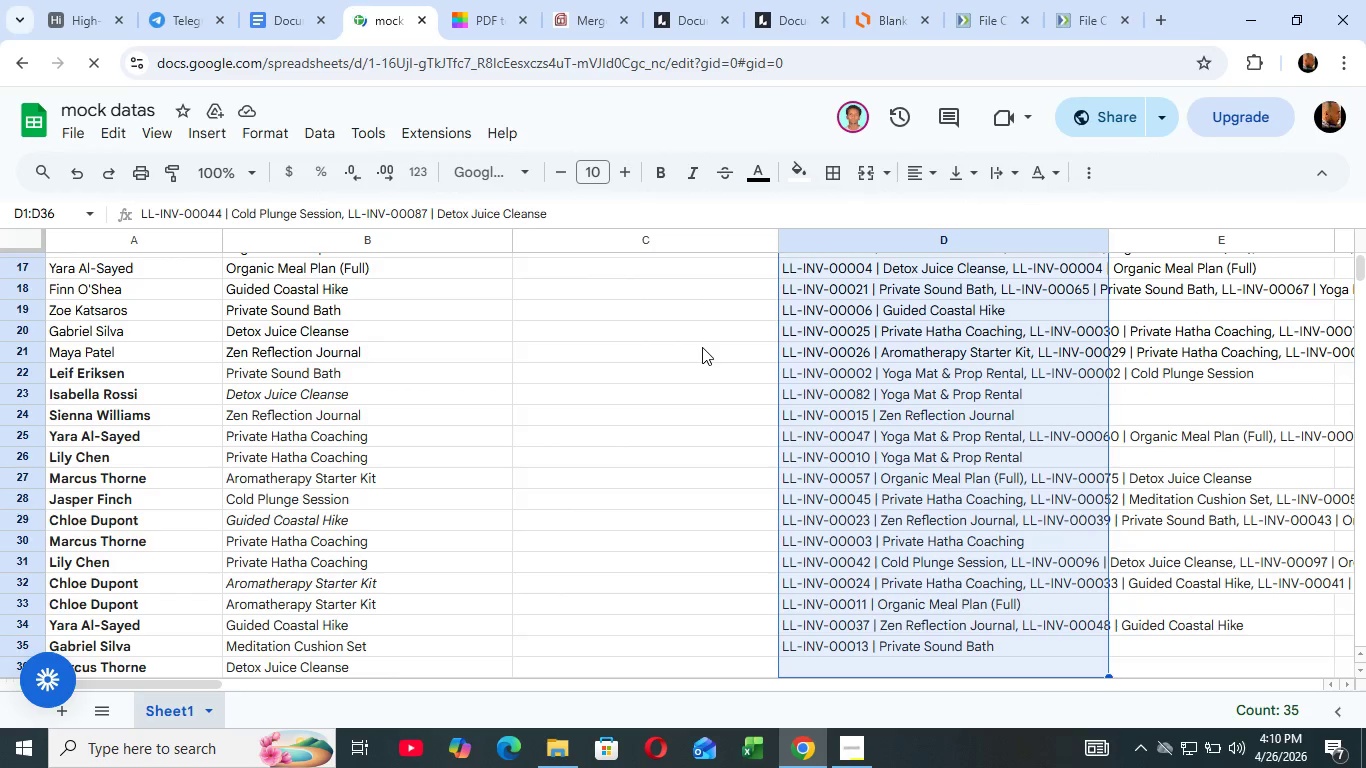 
key(Shift+ArrowDown)
 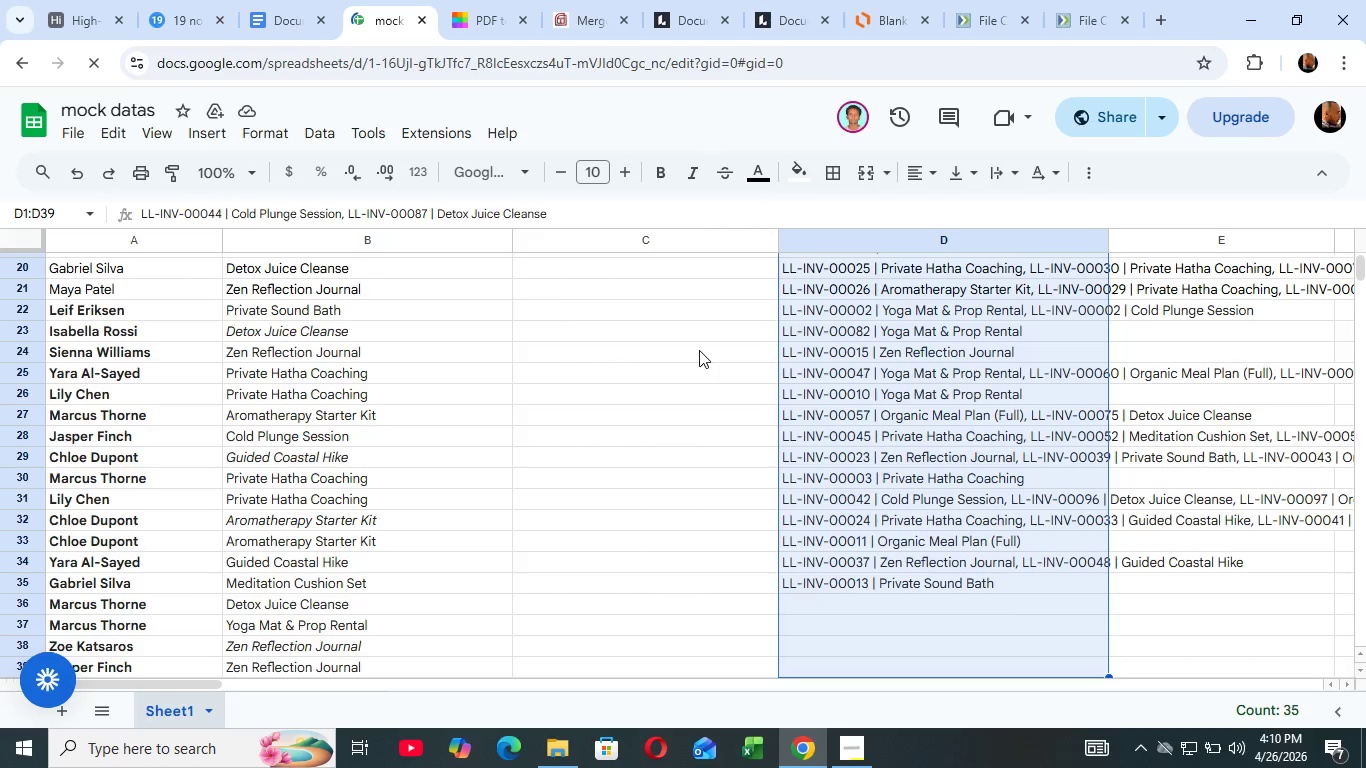 
key(Shift+ArrowDown)
 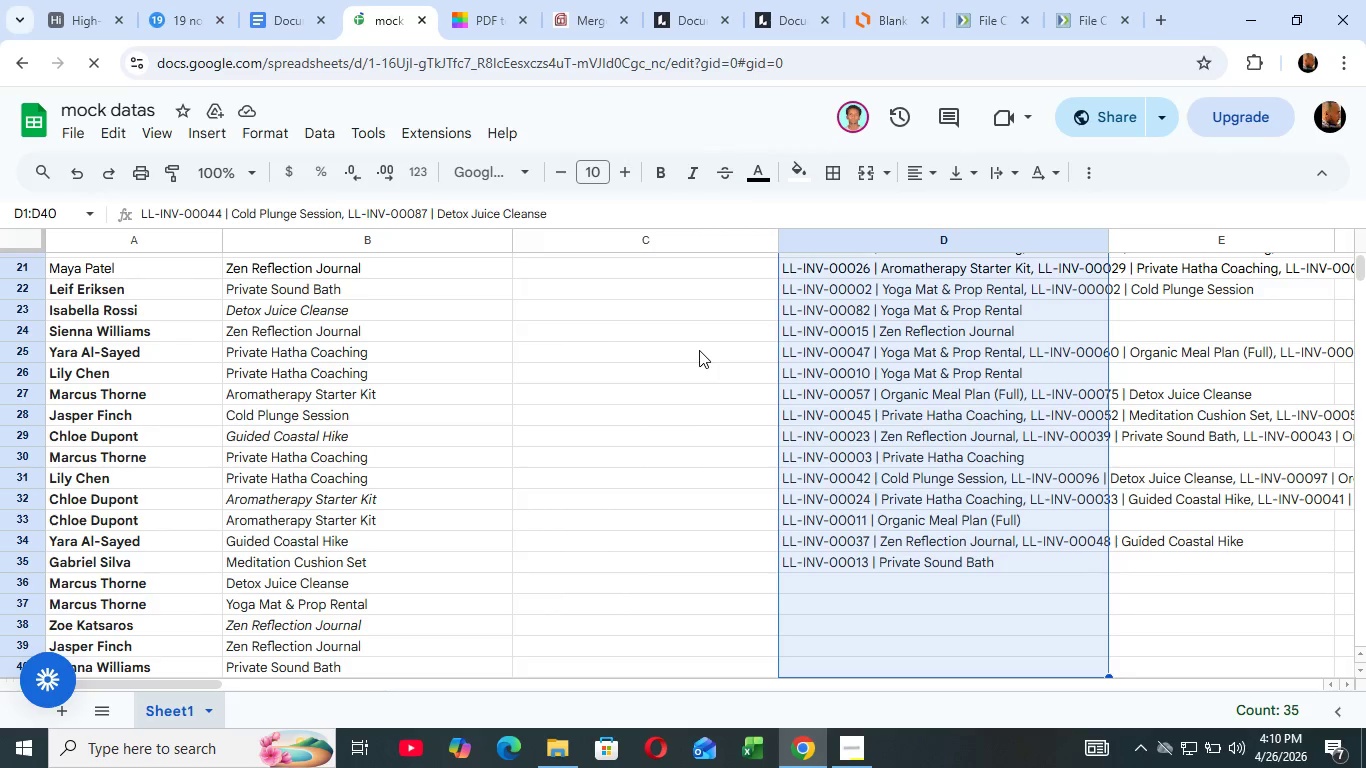 
key(Shift+ArrowDown)
 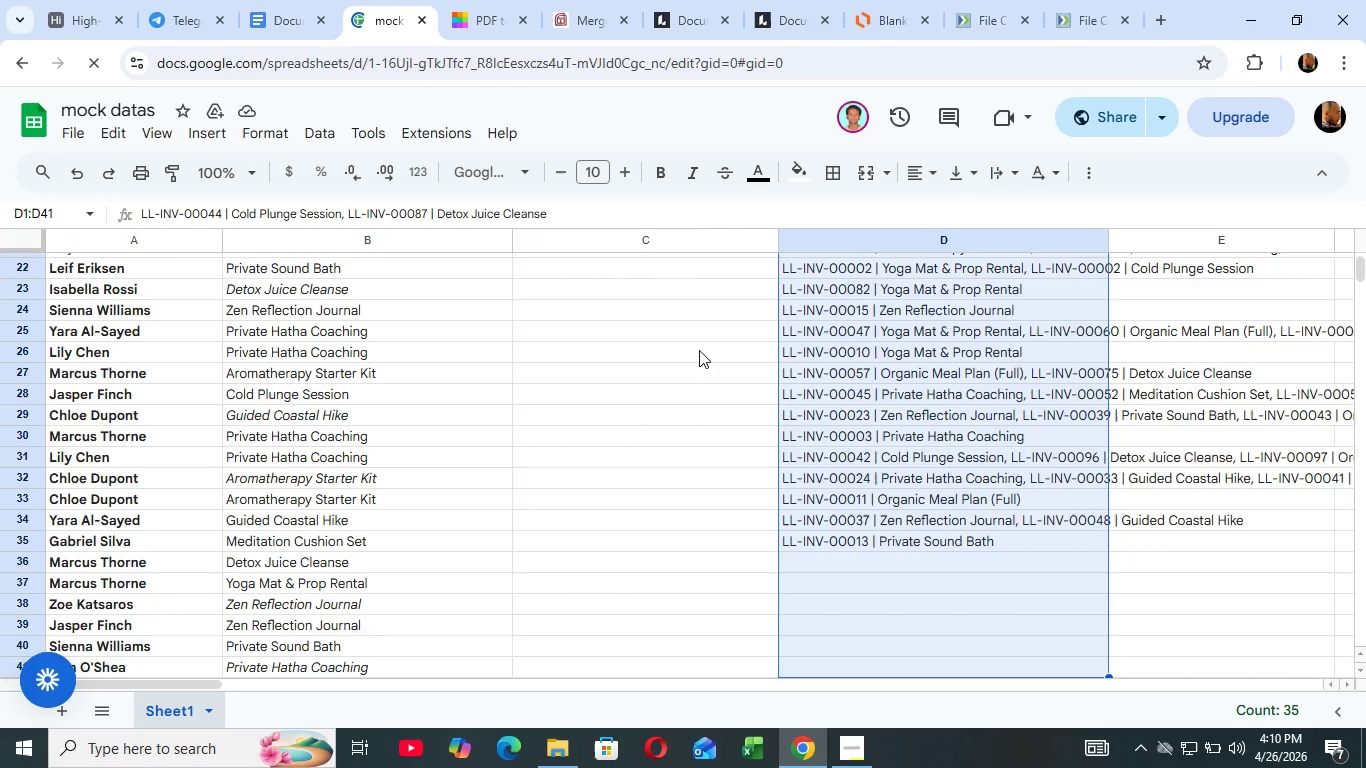 
key(Shift+ArrowDown)
 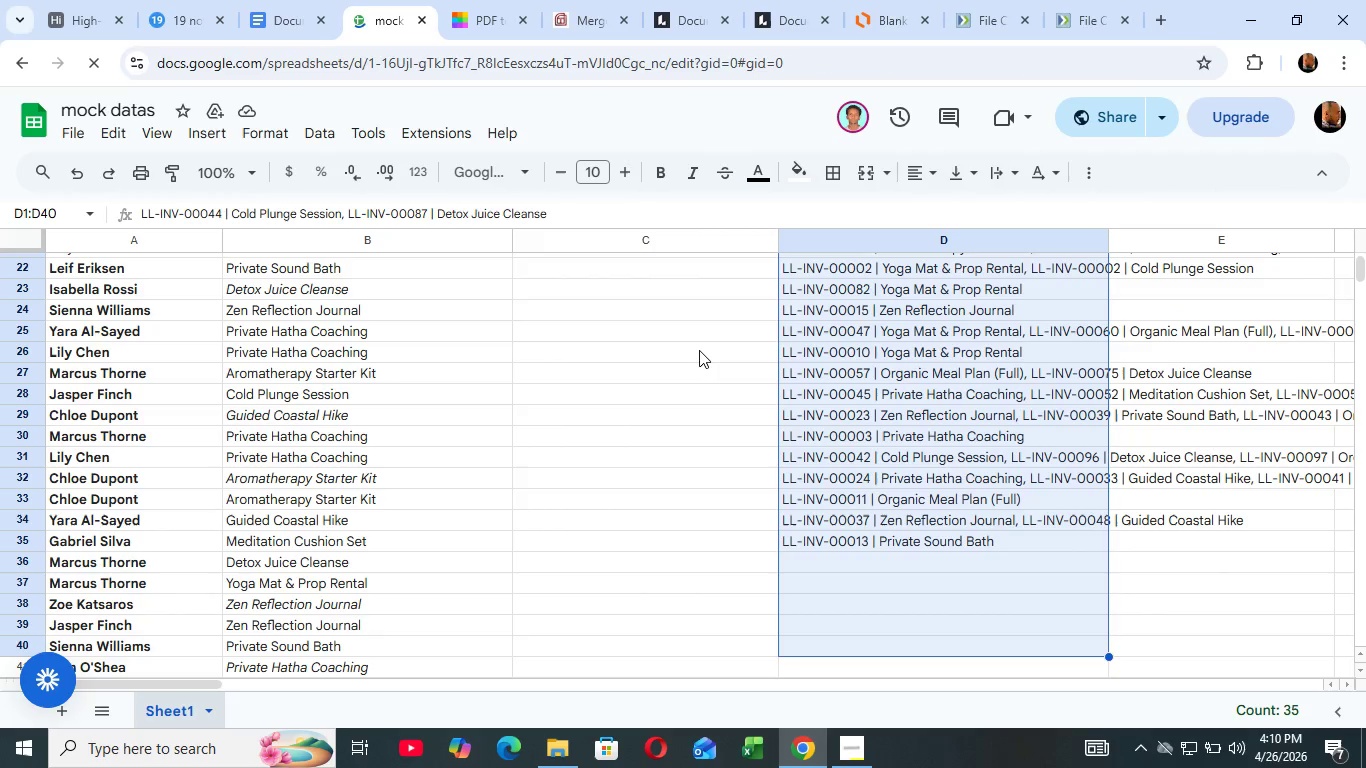 
key(Shift+ArrowDown)
 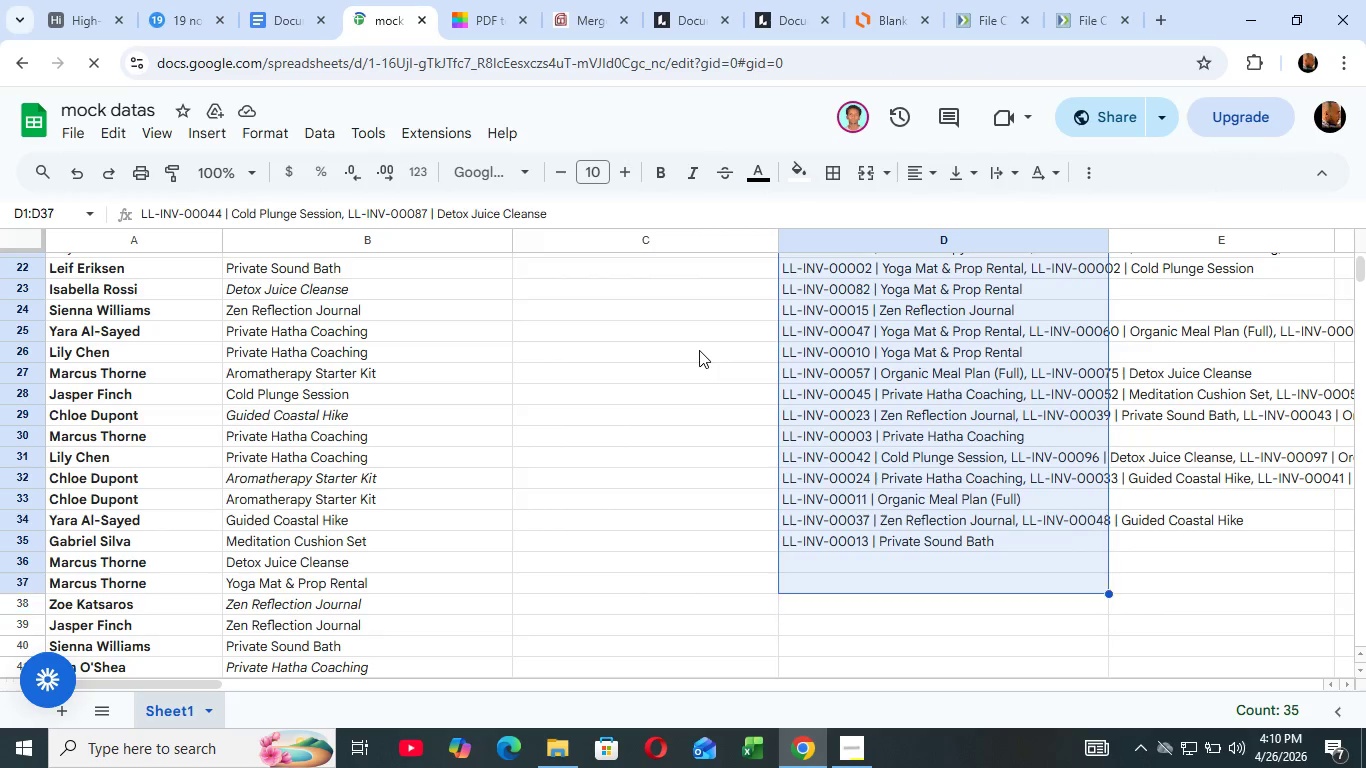 
key(Shift+ArrowUp)
 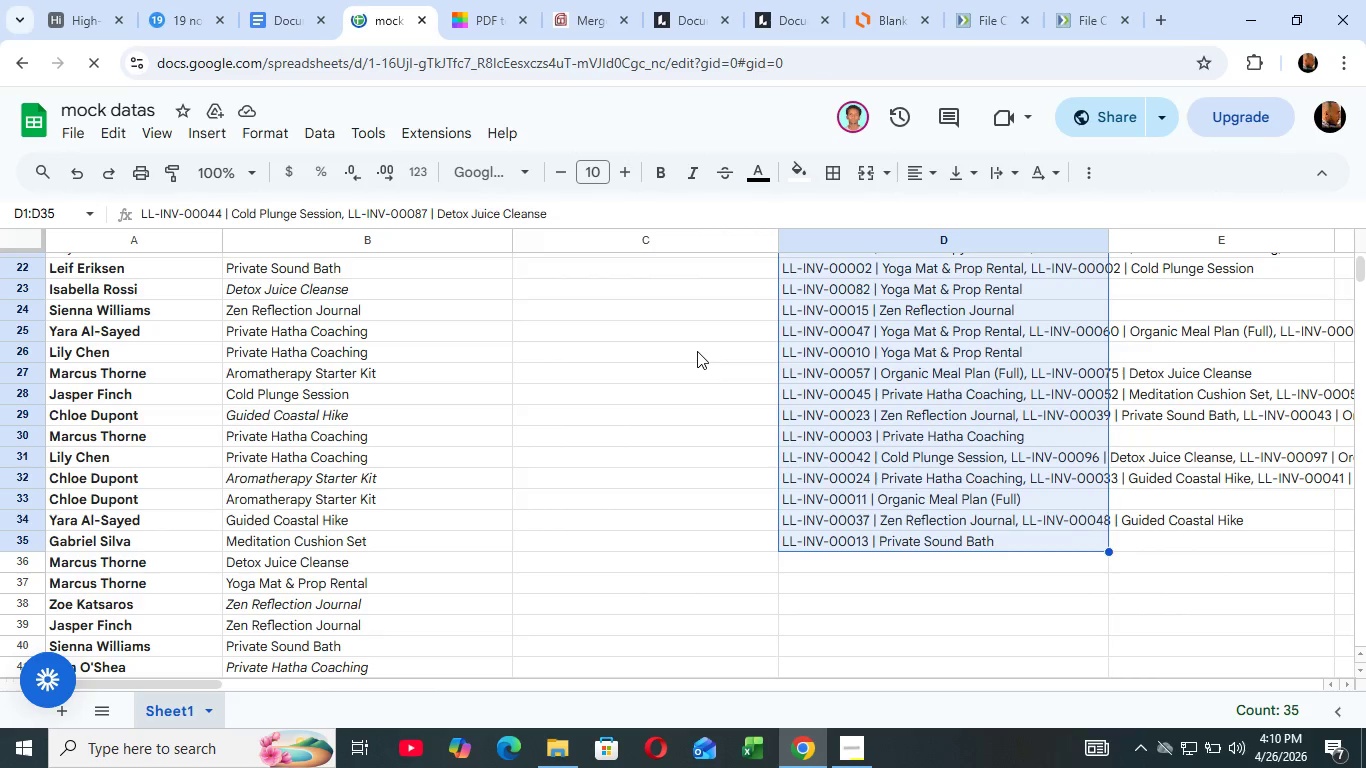 
key(Shift+ArrowUp)
 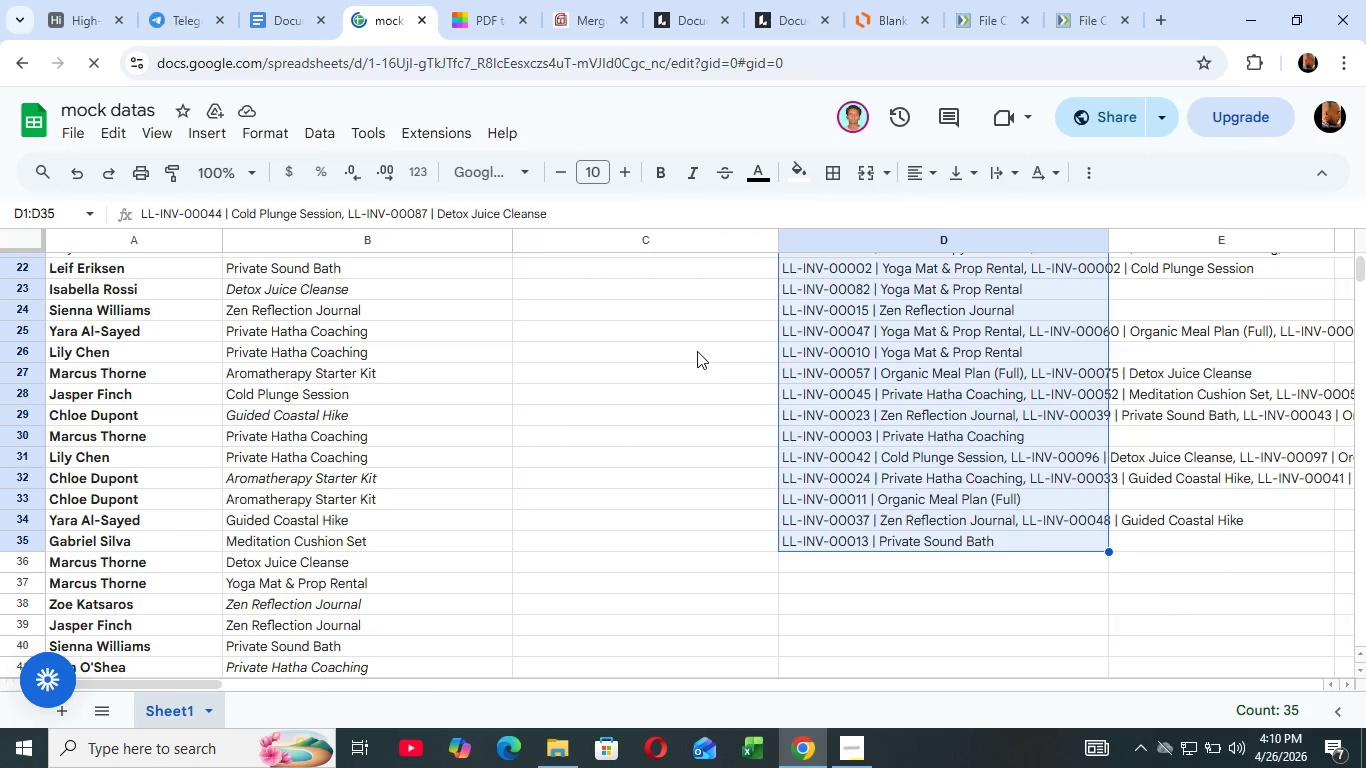 
key(Shift+ArrowUp)
 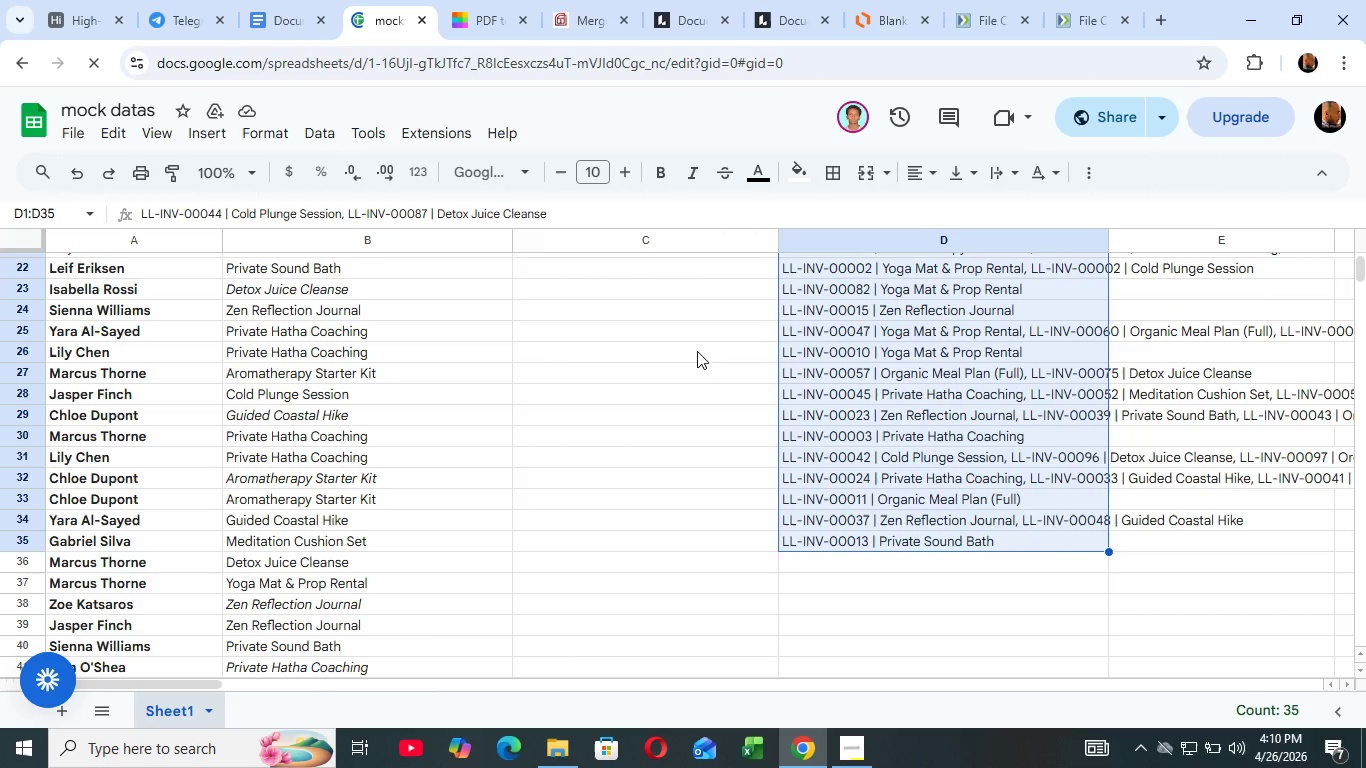 
key(Shift+ArrowUp)
 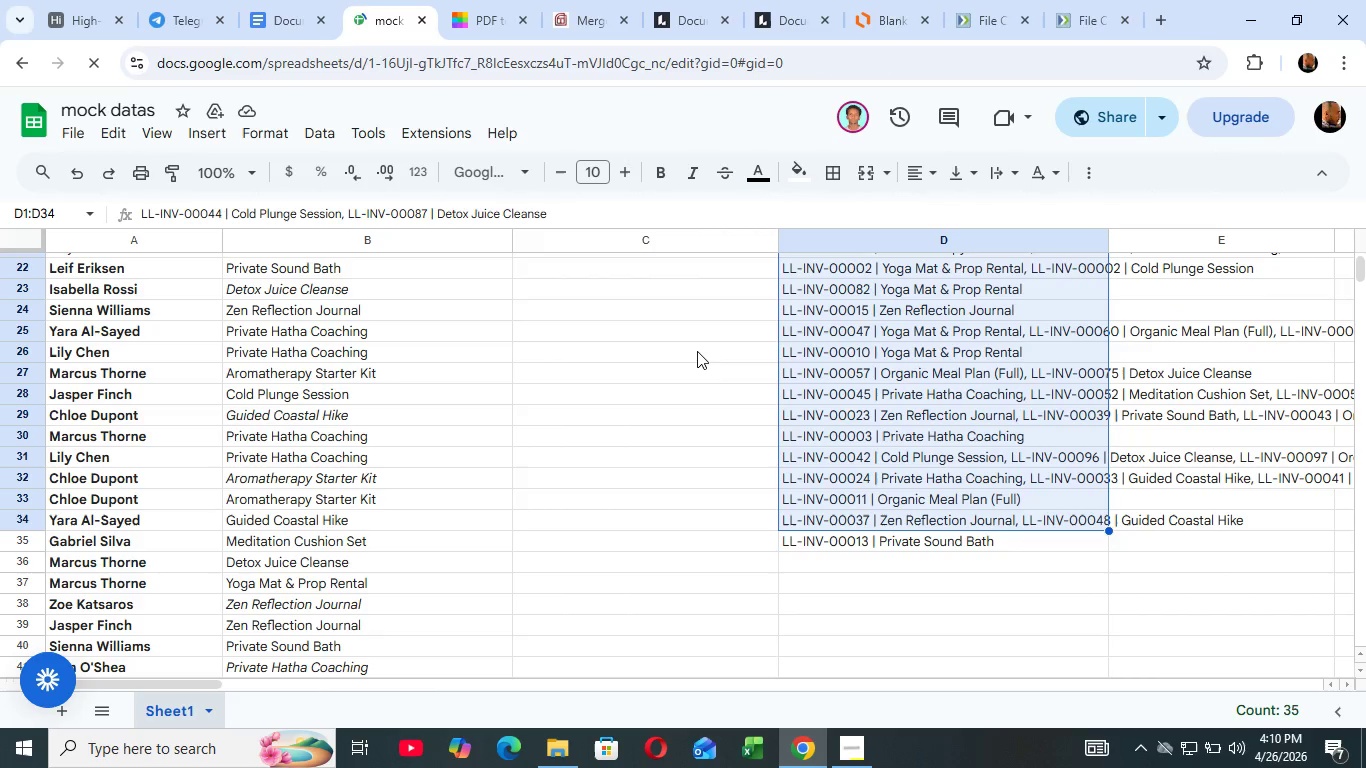 
key(Shift+ArrowUp)
 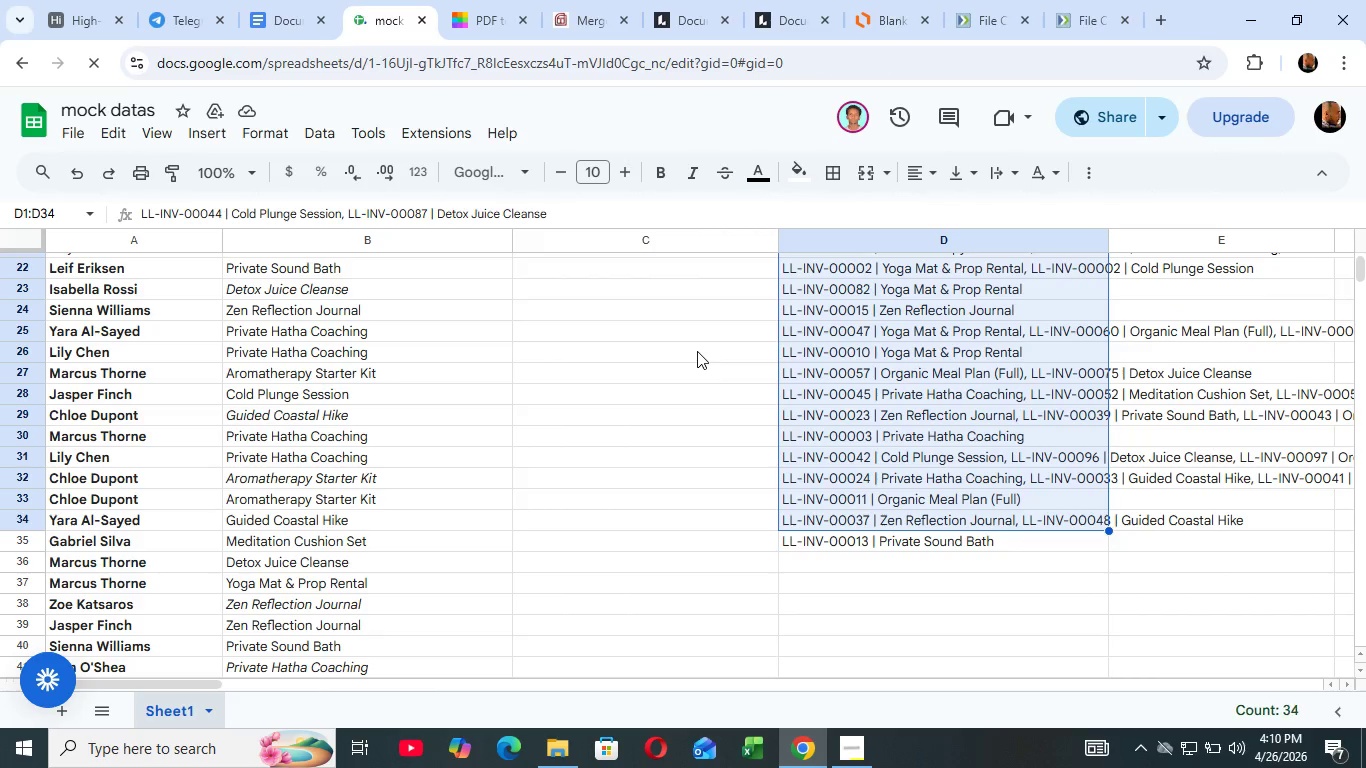 
key(Shift+ArrowUp)
 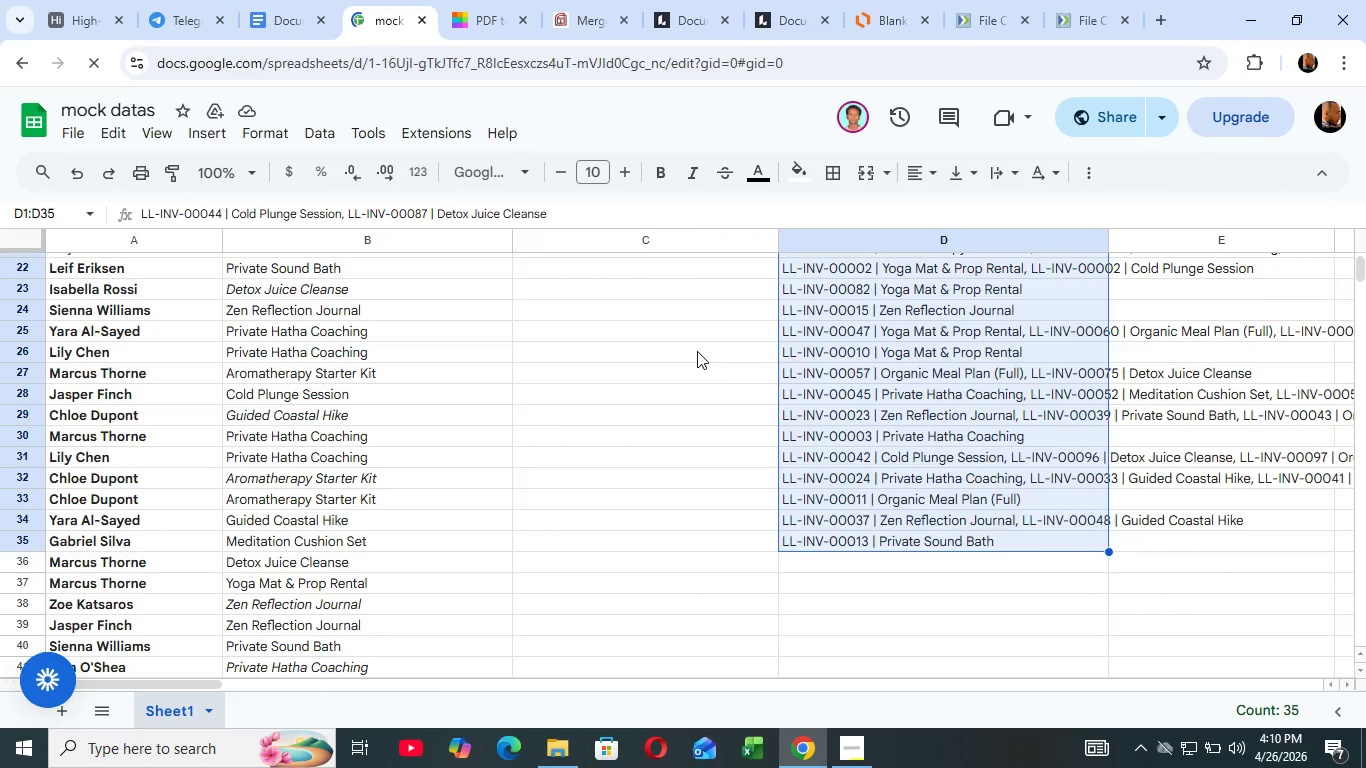 
key(Shift+ArrowUp)
 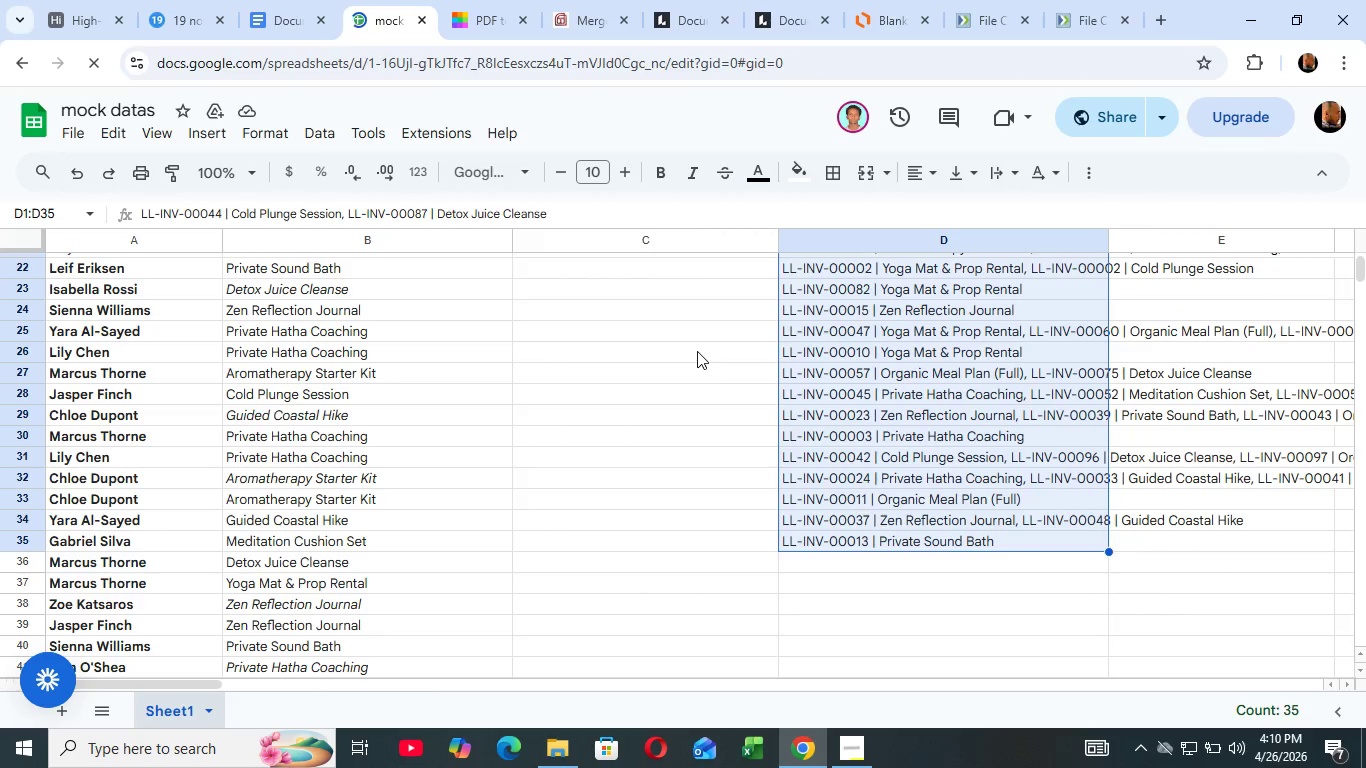 
key(Shift+ArrowDown)
 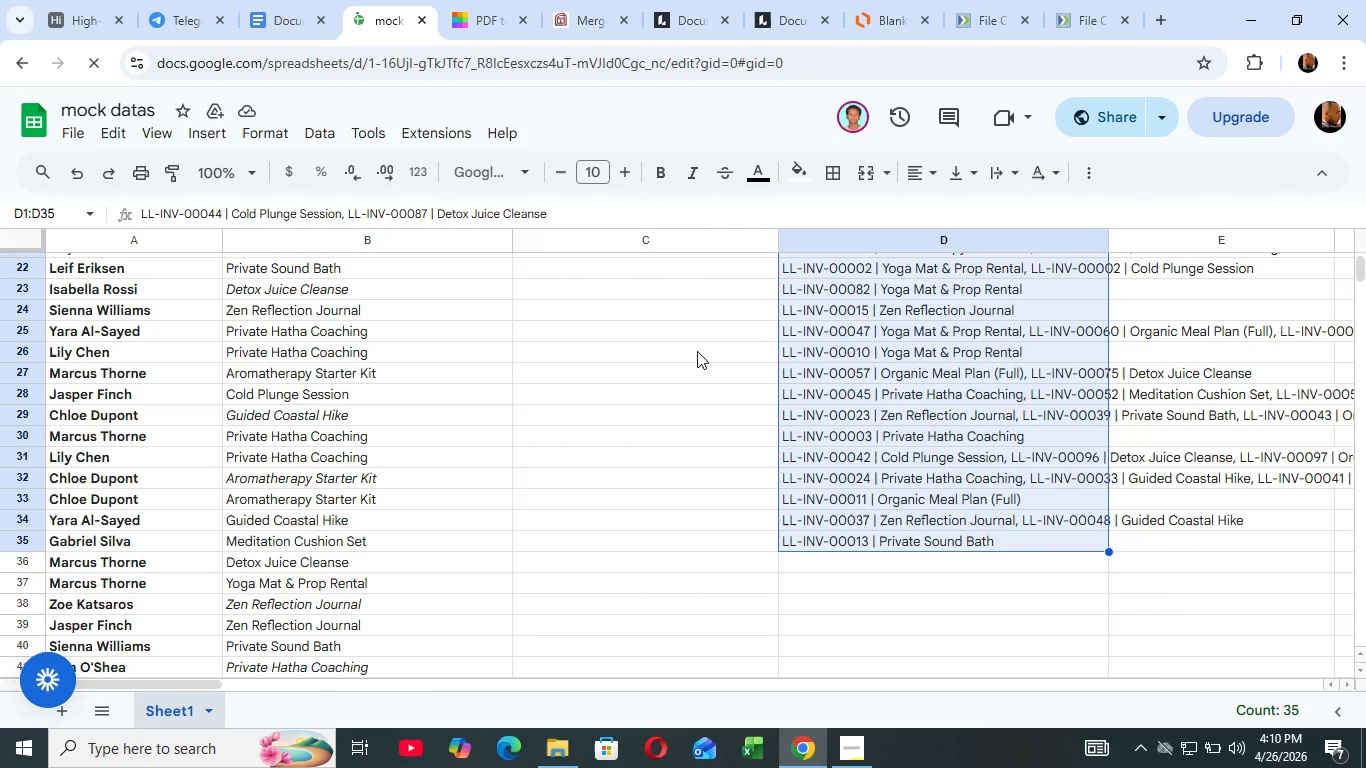 
key(Control+C)
 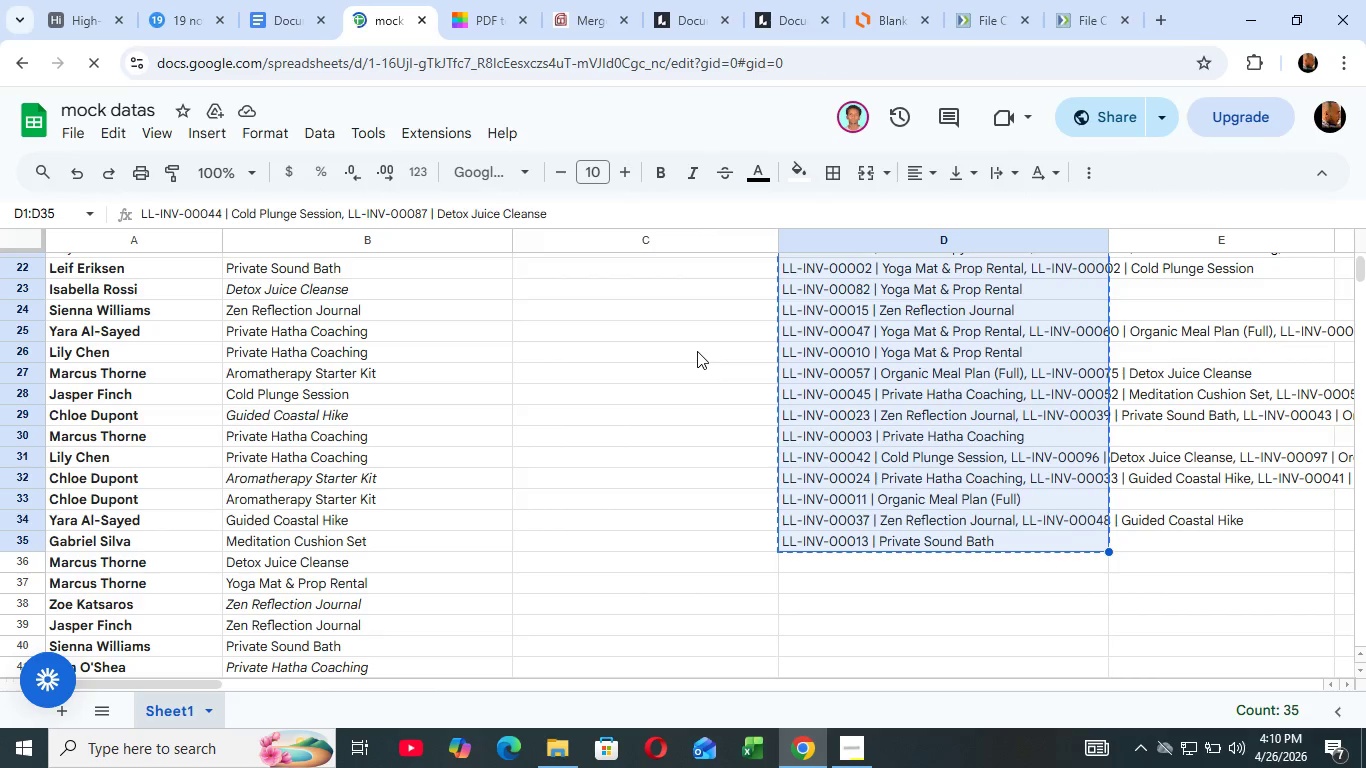 
key(Control+C)
 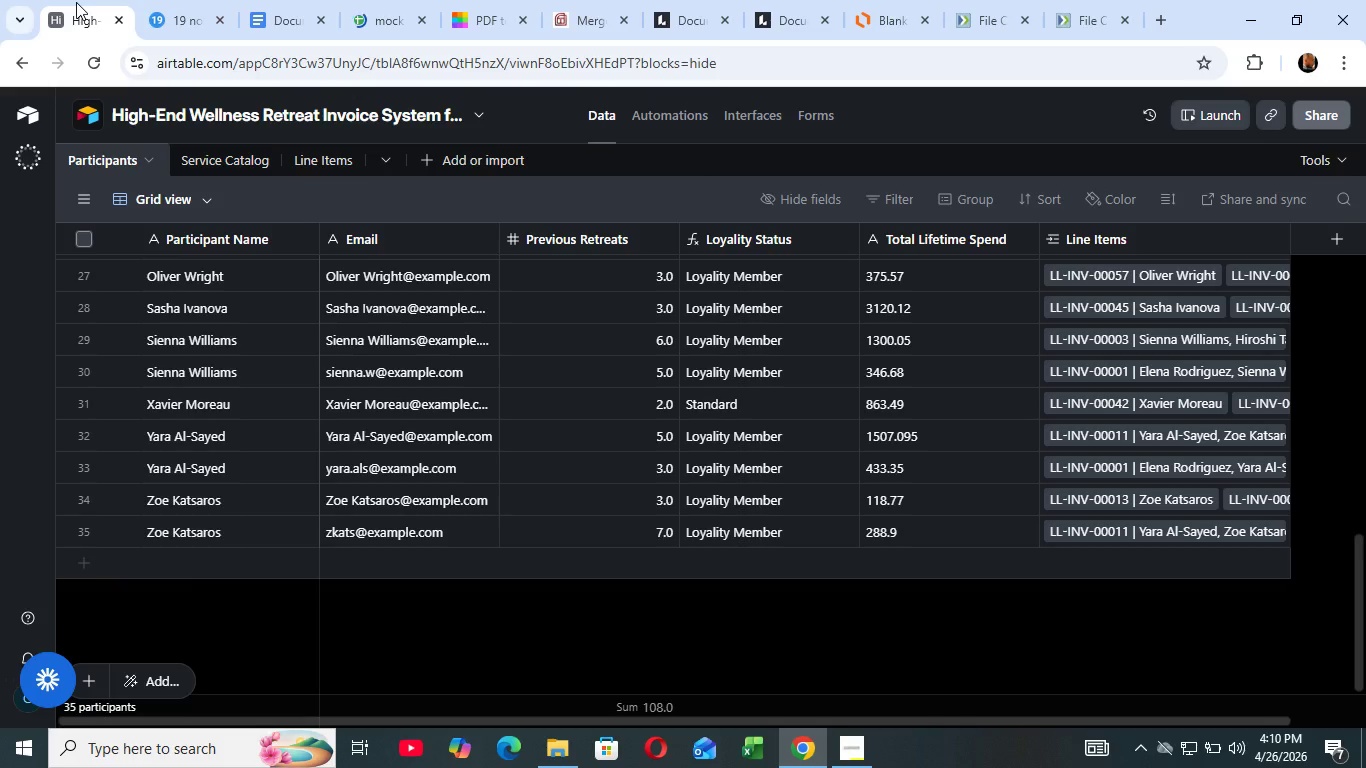 
left_click([77, 2])
 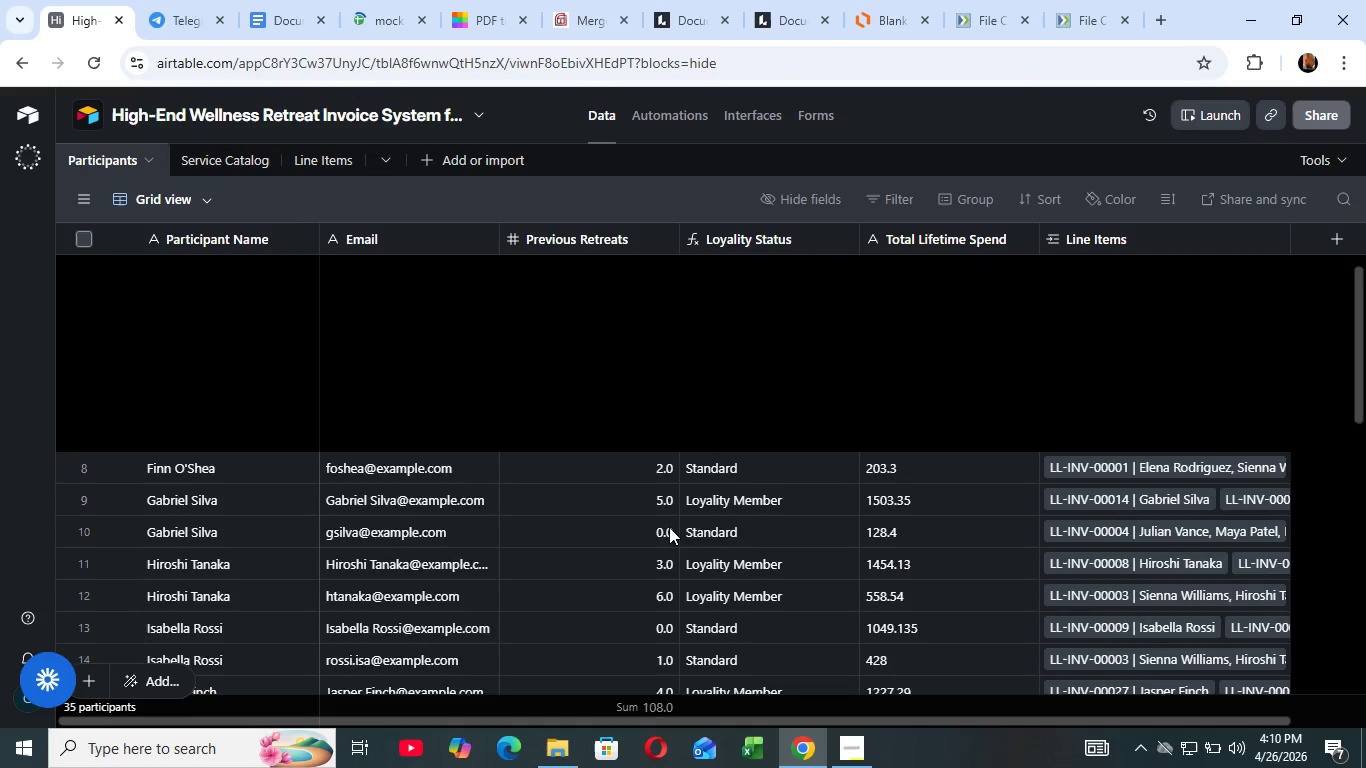 
scroll: coordinate [666, 530], scroll_direction: up, amount: 26.0
 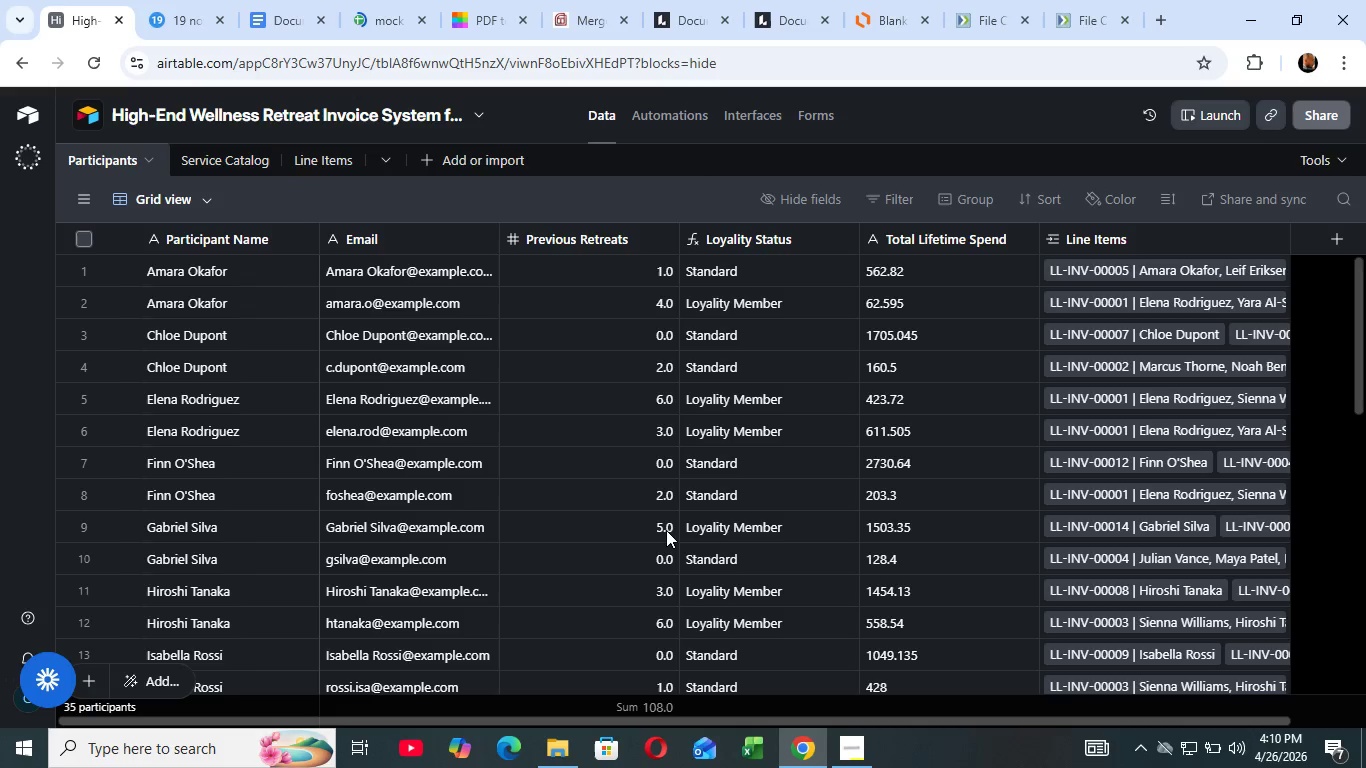 
wait(15.17)
 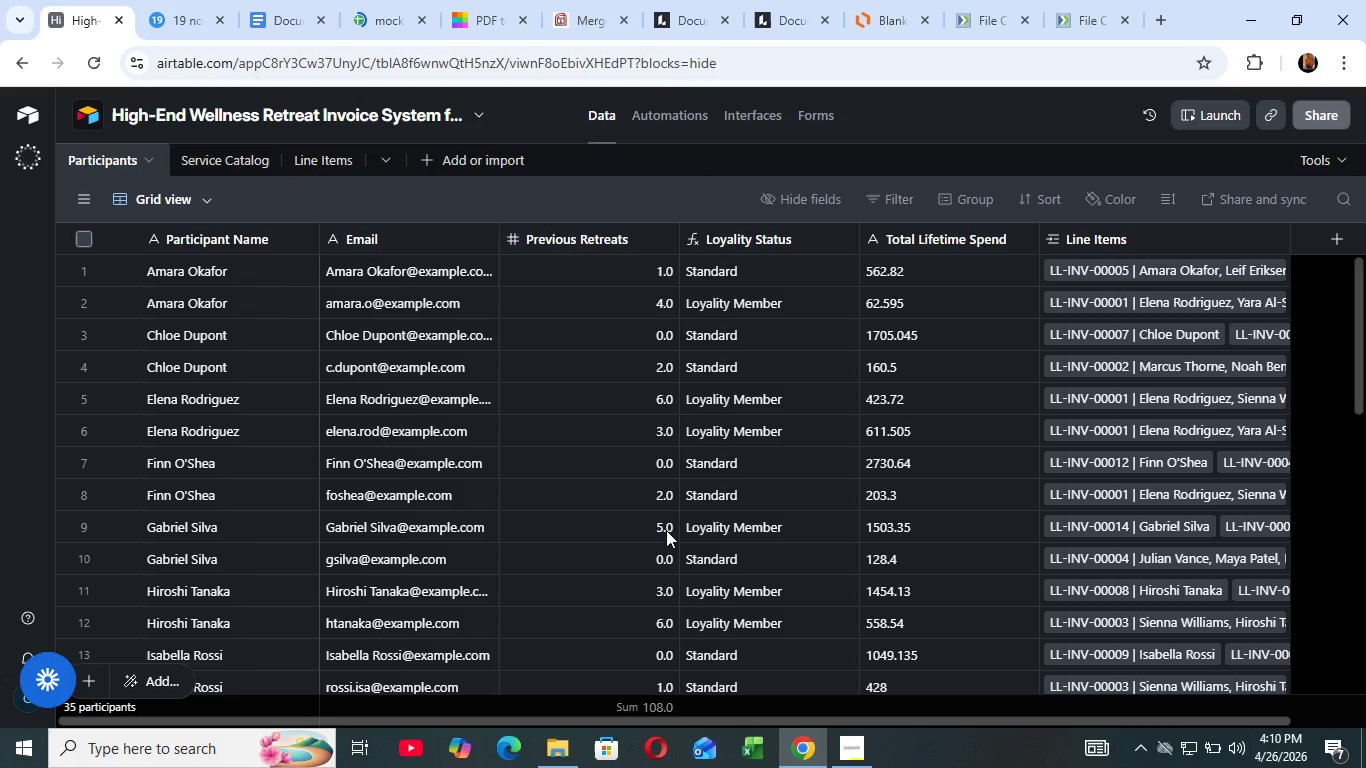 
scroll: coordinate [993, 377], scroll_direction: up, amount: 8.0
 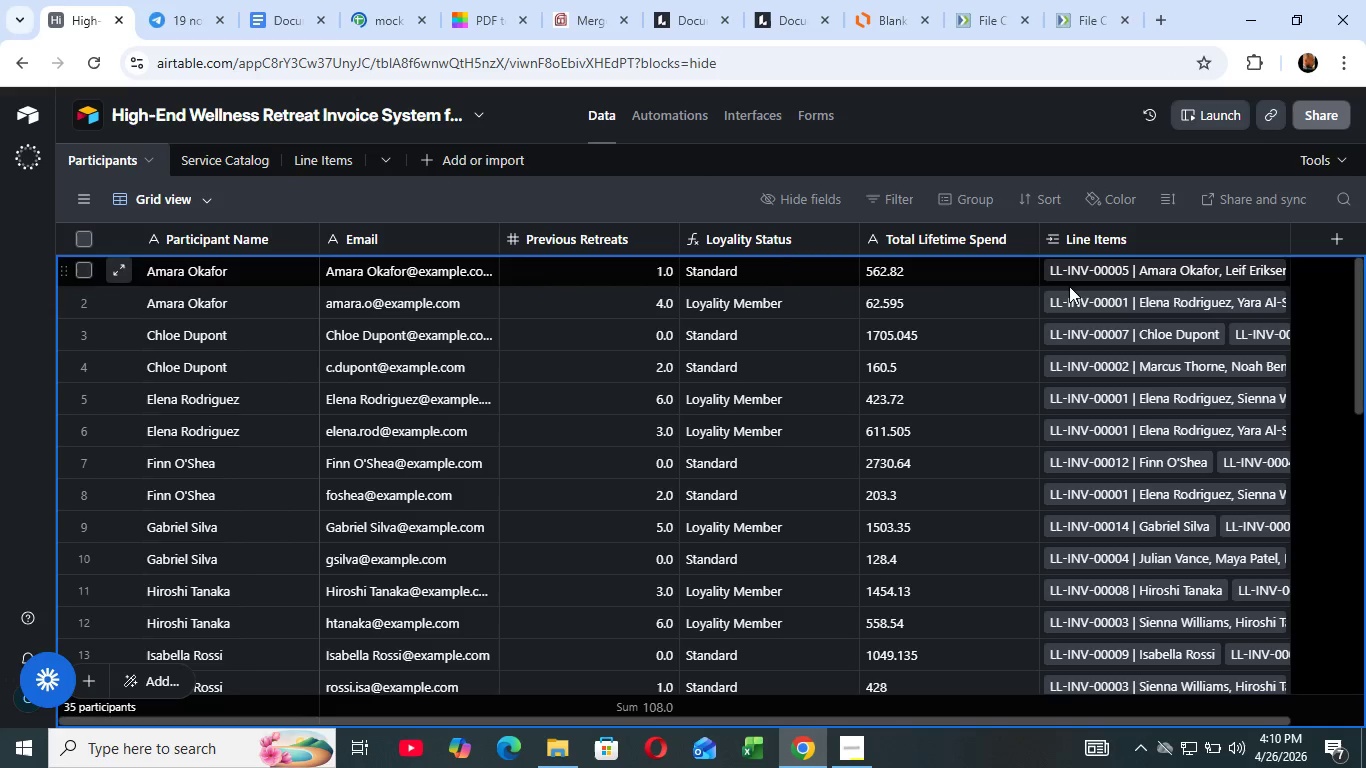 
left_click([1105, 266])
 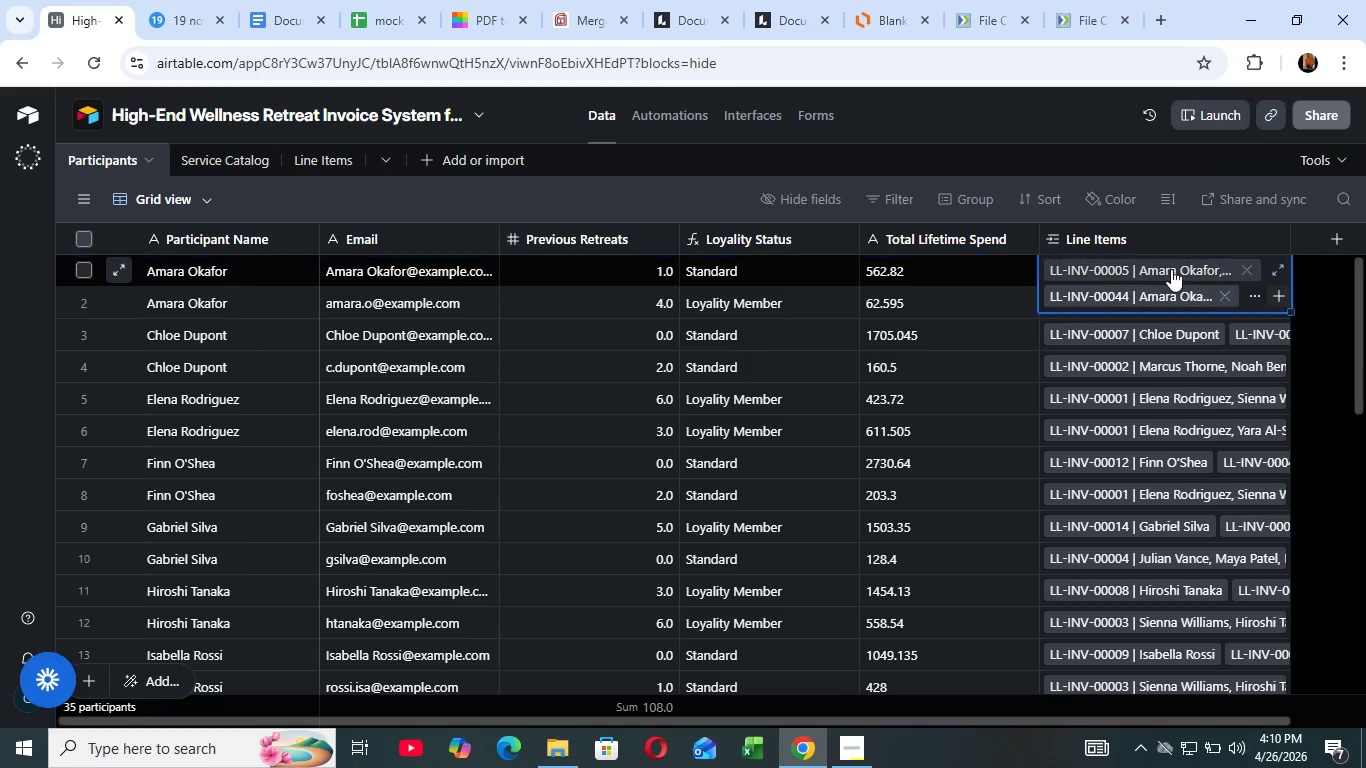 
left_click([1171, 269])
 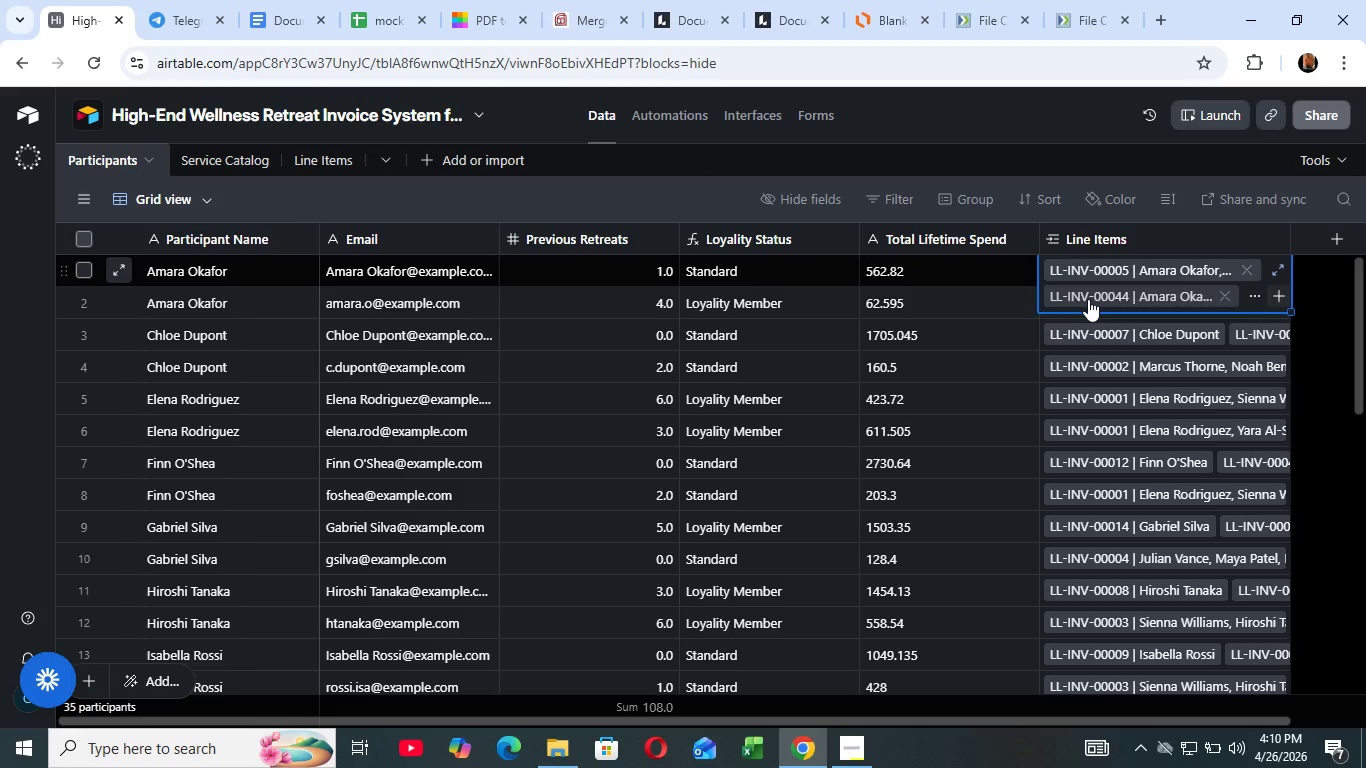 
key(Control+V)
 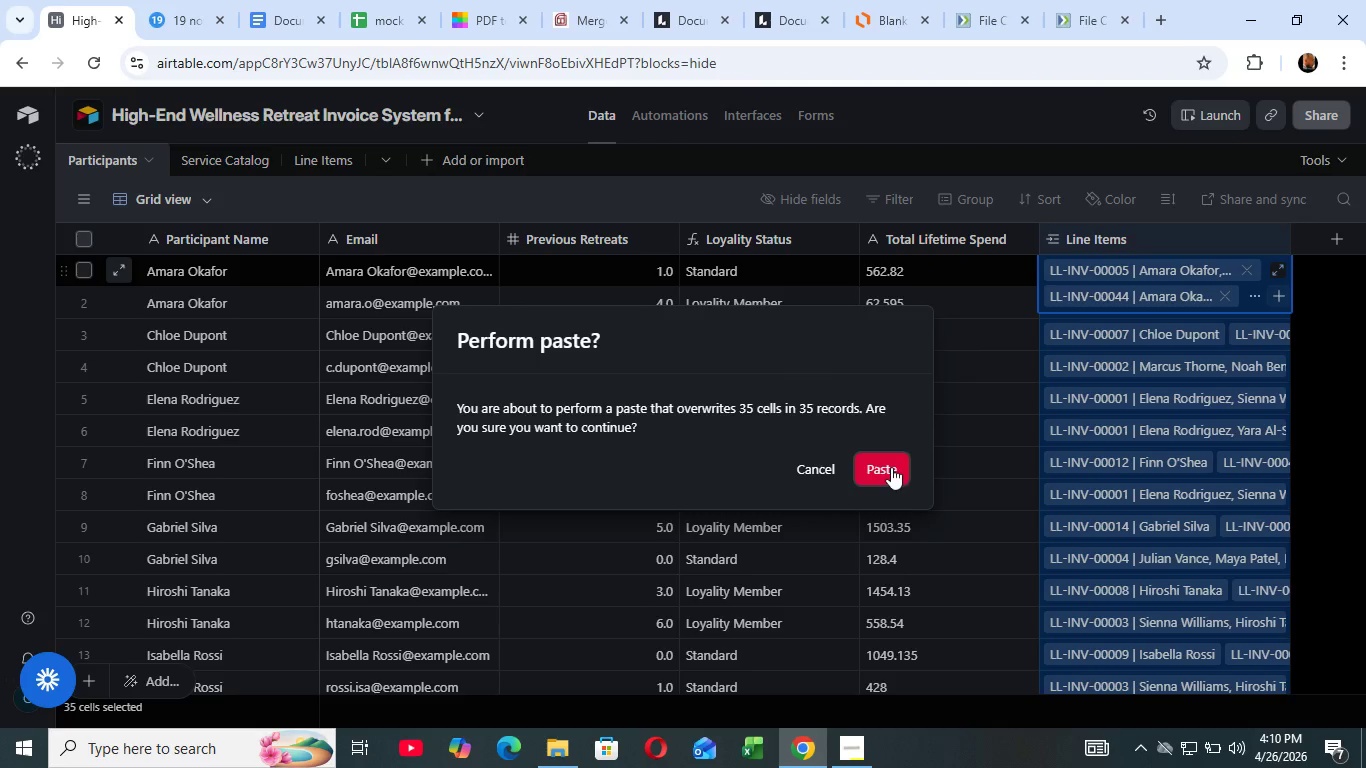 
left_click([891, 467])
 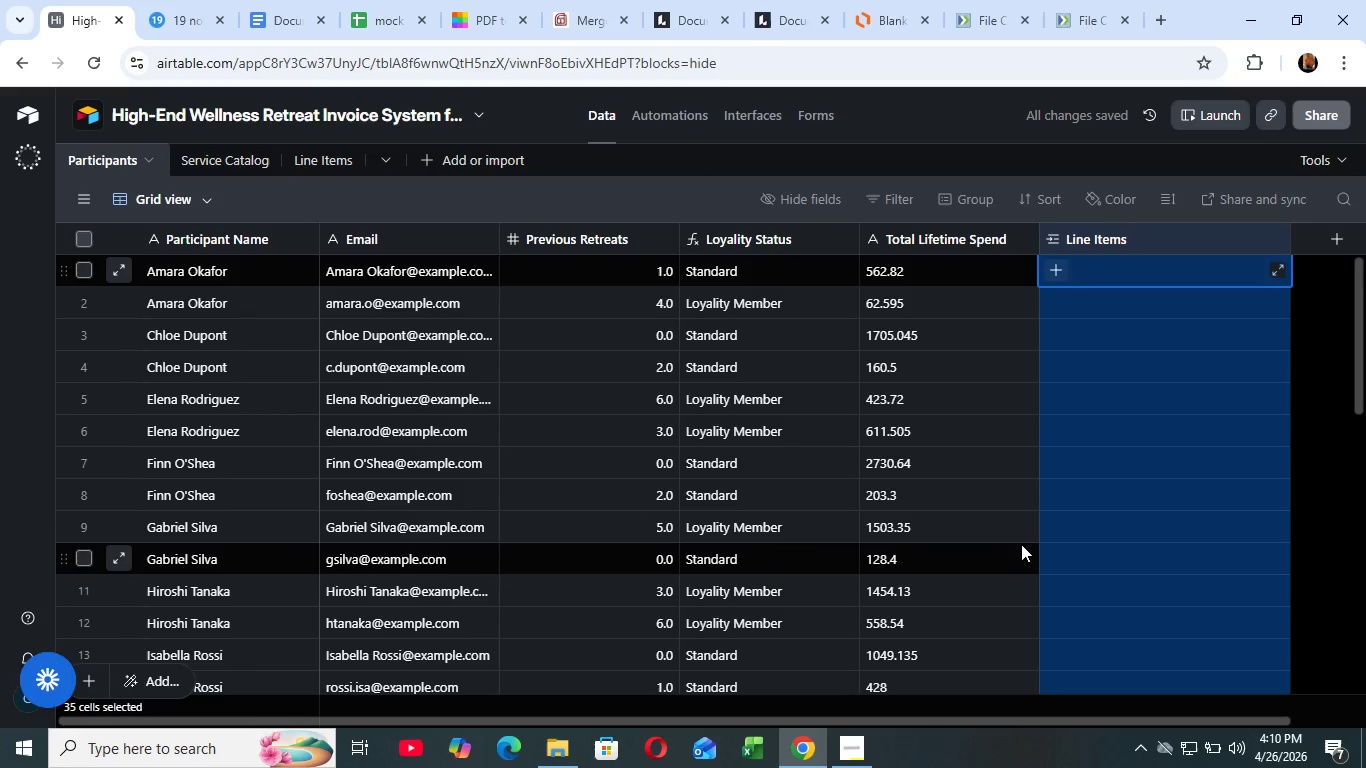 
wait(6.91)
 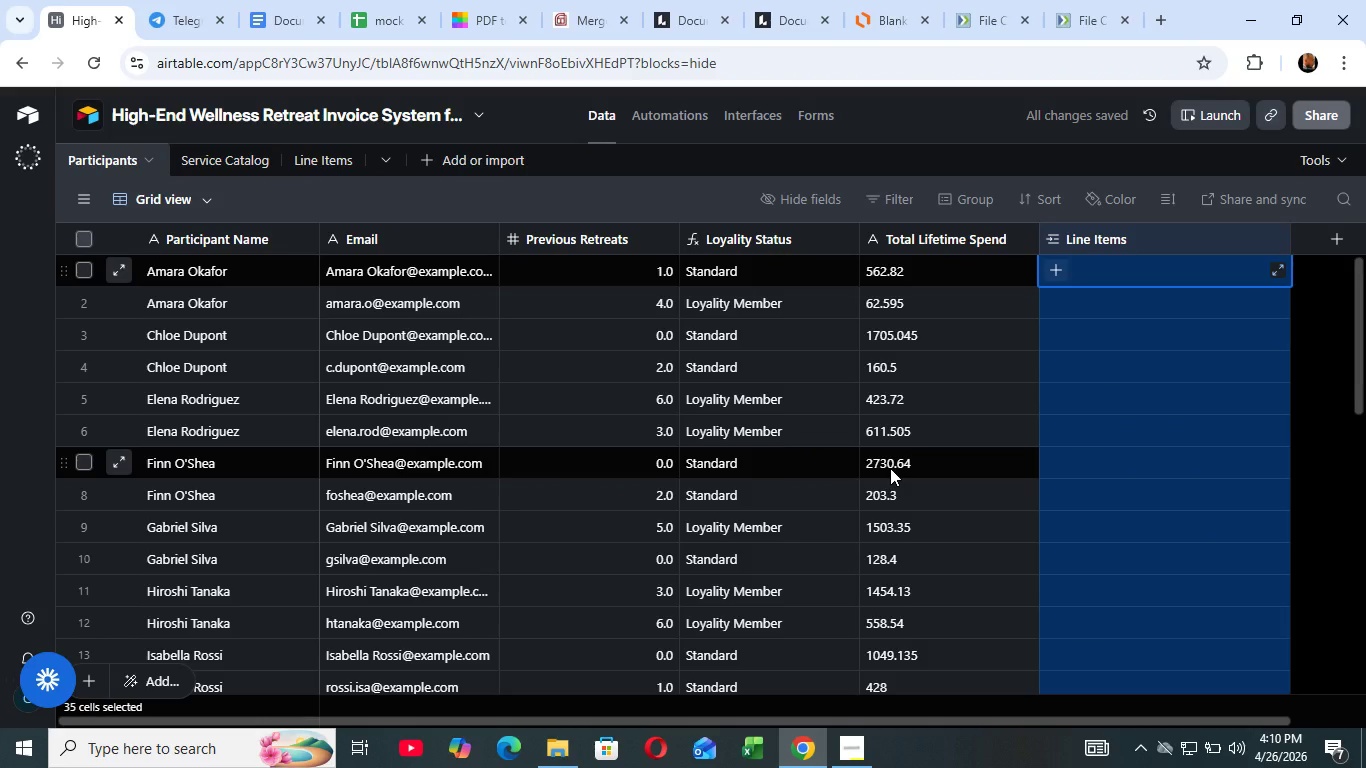 
scroll: coordinate [1032, 540], scroll_direction: down, amount: 6.0
 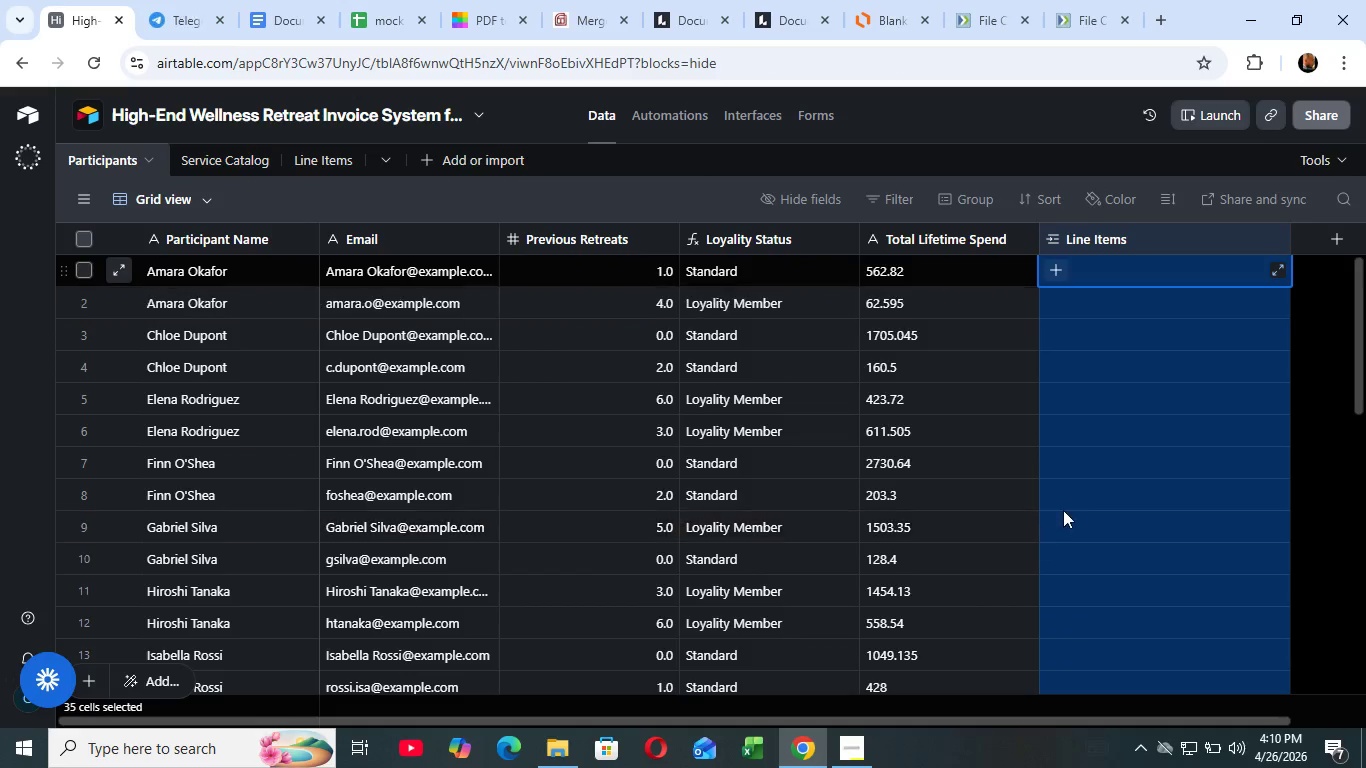 
scroll: coordinate [1063, 510], scroll_direction: up, amount: 13.0
 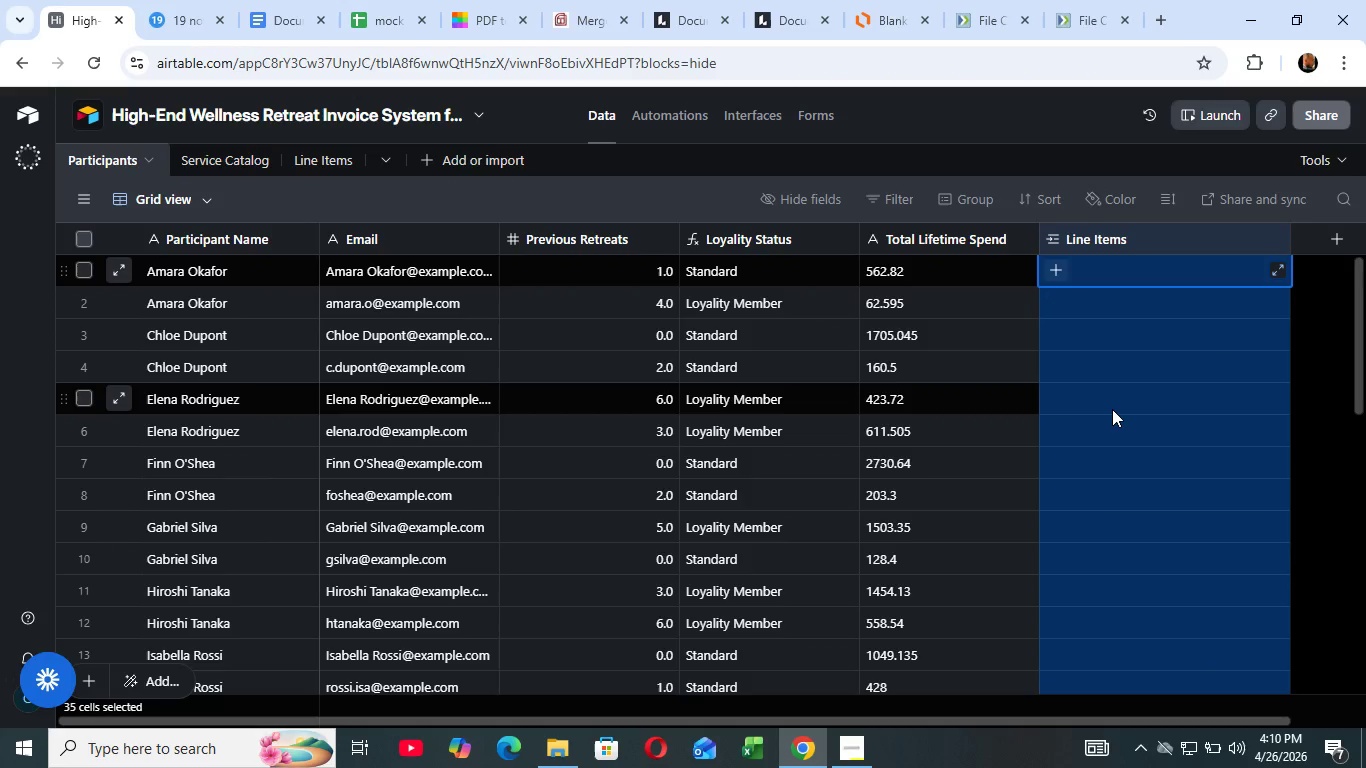 
hold_key(key=ControlRight, duration=2.48)
 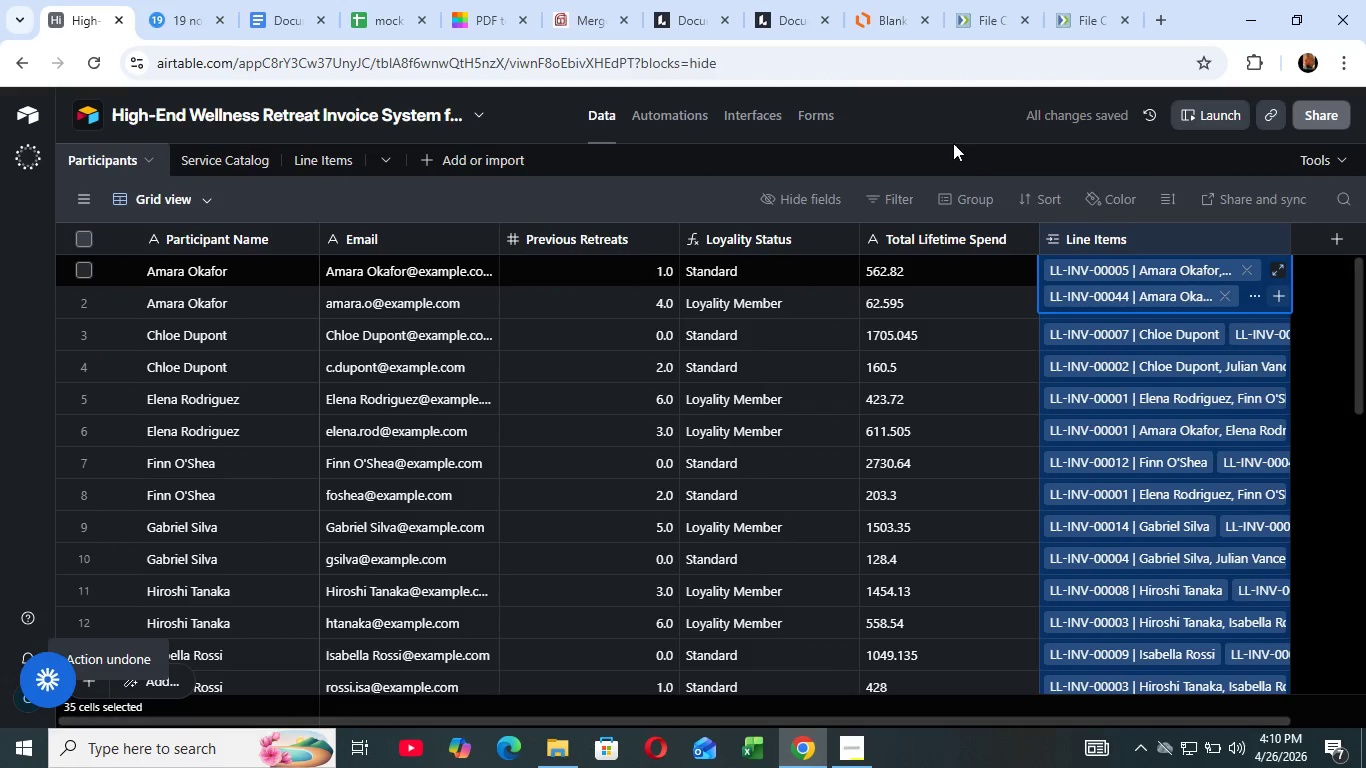 
key(Z)
 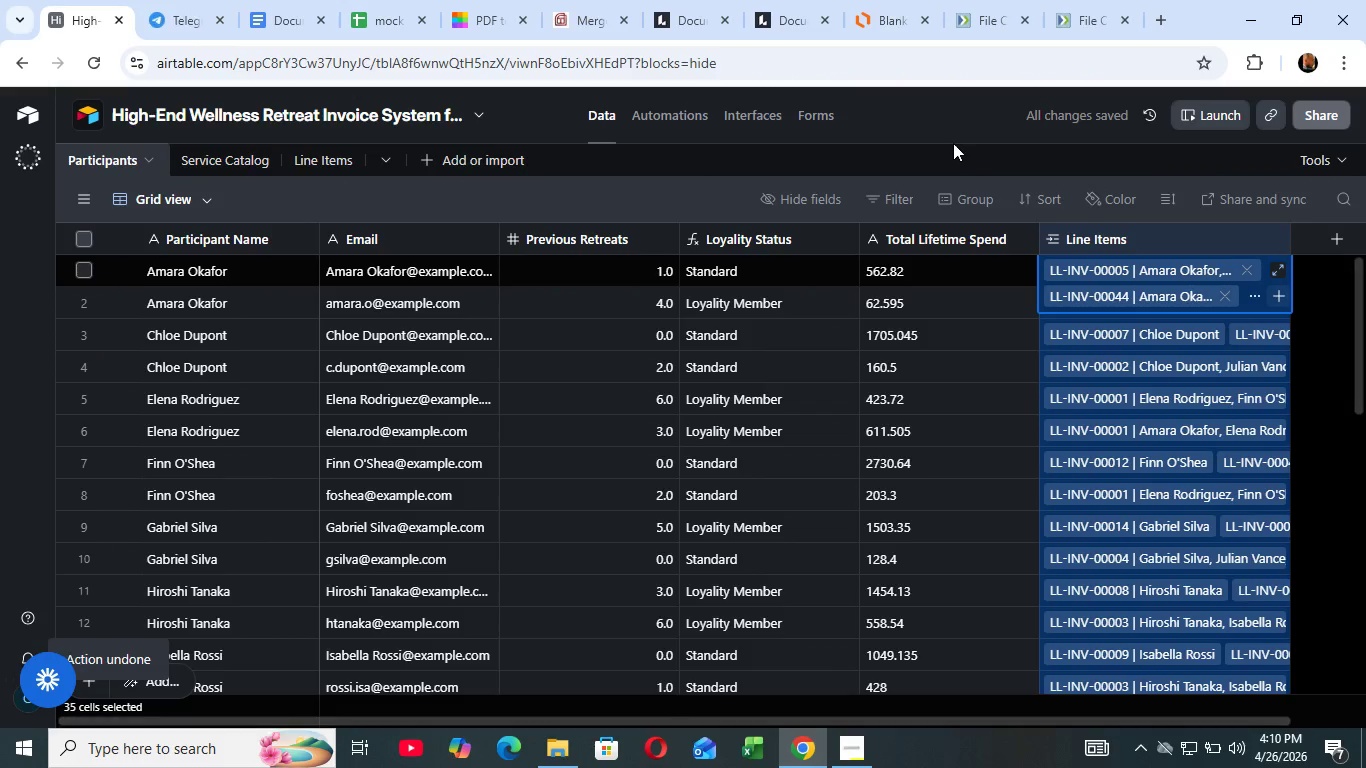 
left_click([953, 143])
 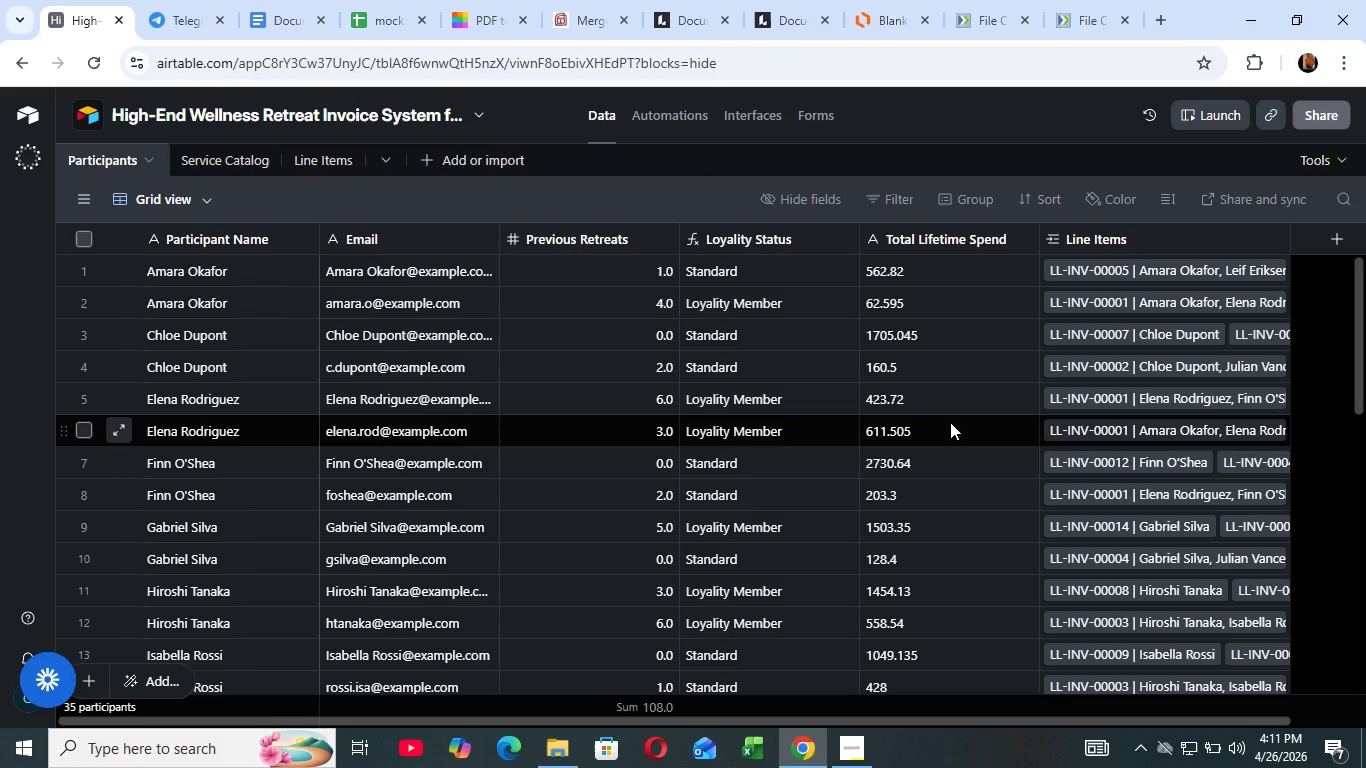 
wait(18.49)
 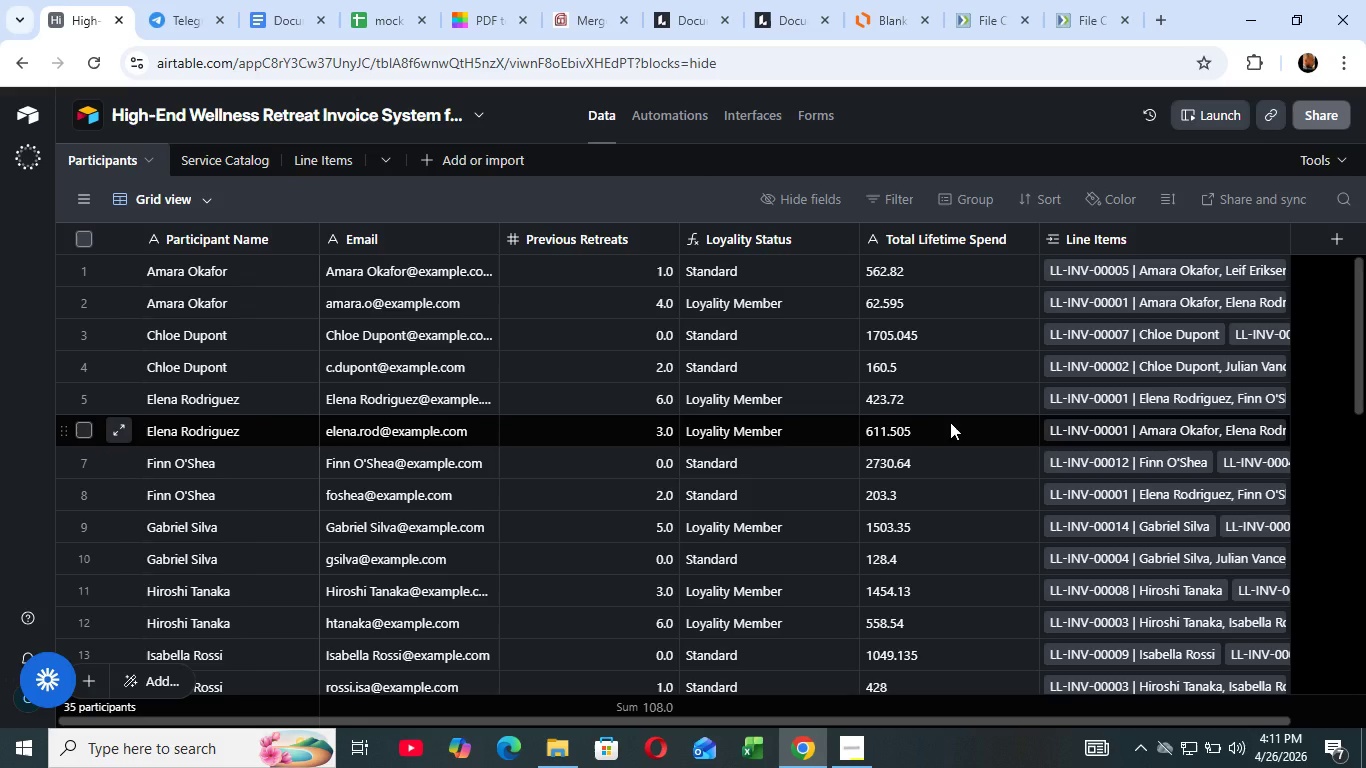 
scroll: coordinate [674, 473], scroll_direction: up, amount: 6.0
 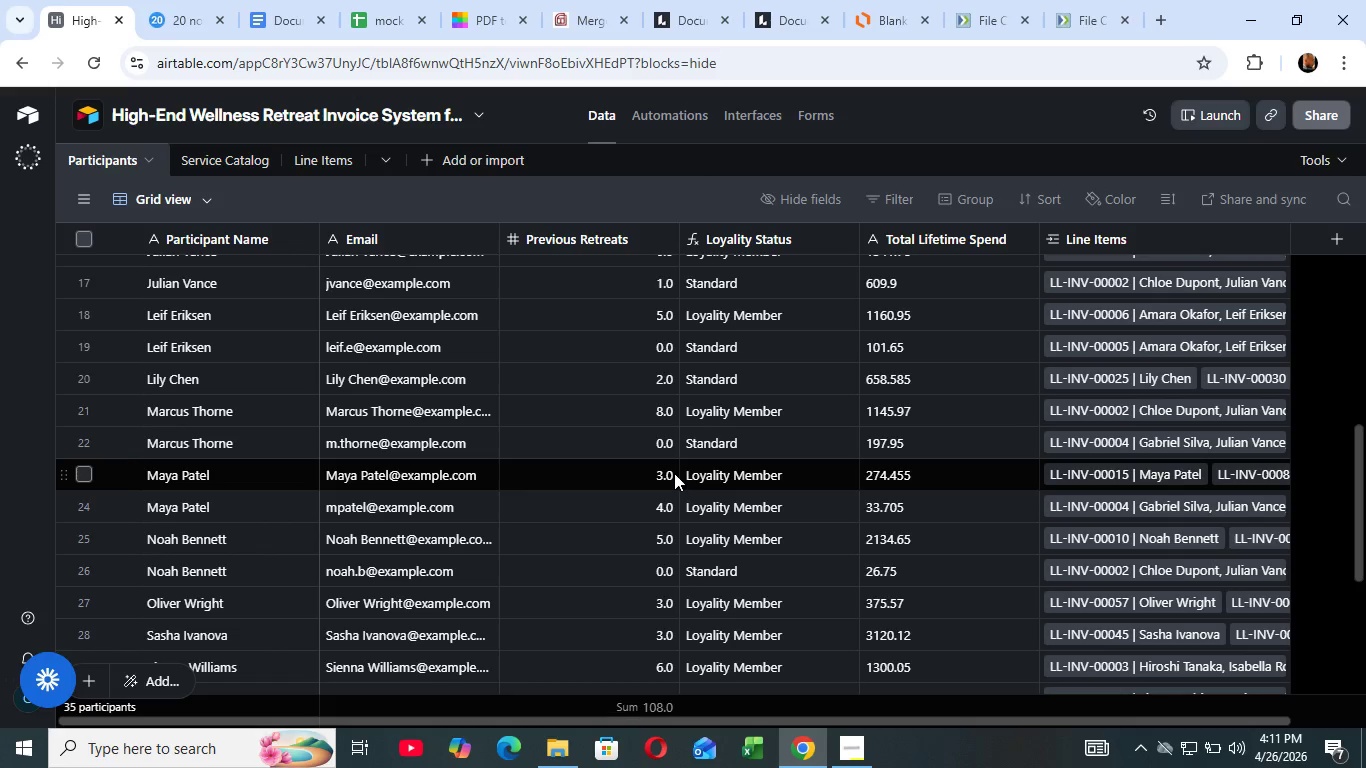 
scroll: coordinate [673, 473], scroll_direction: down, amount: 10.0
 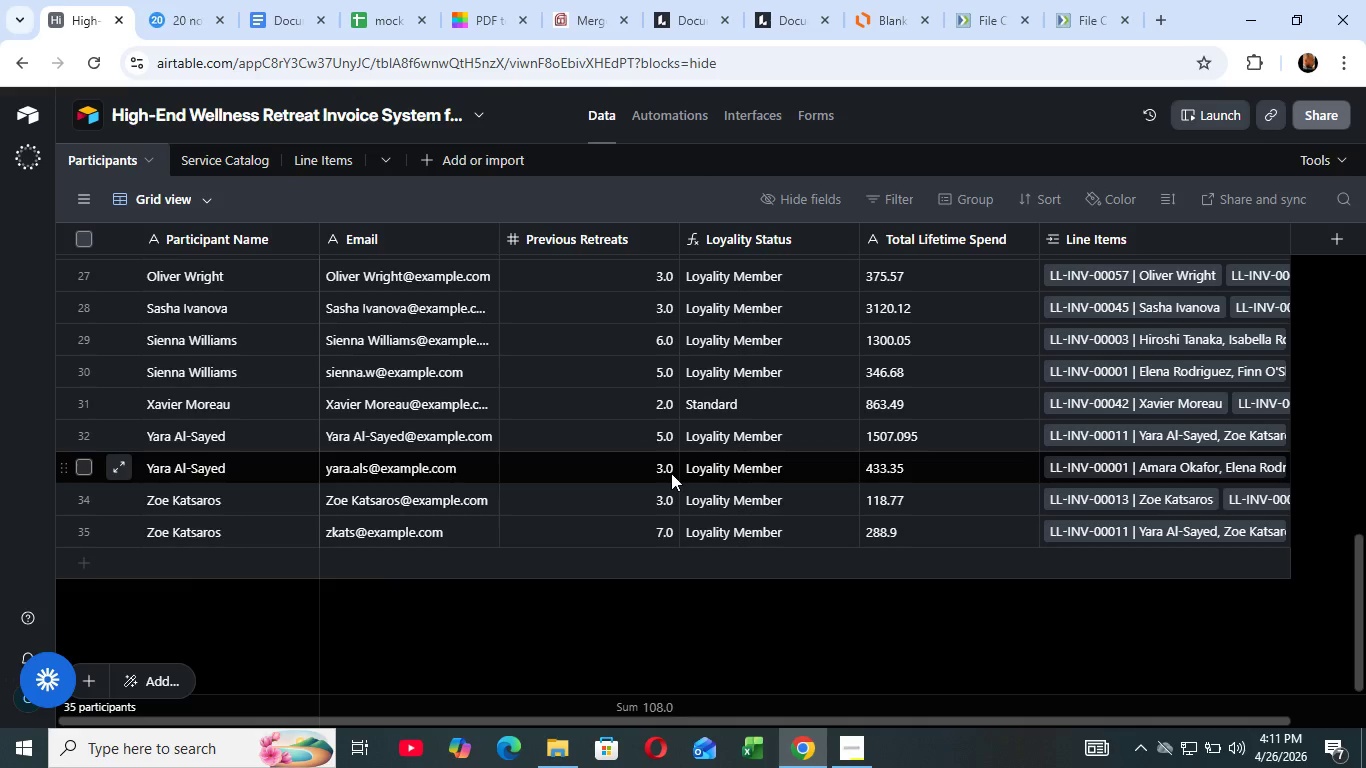 
wait(8.55)
 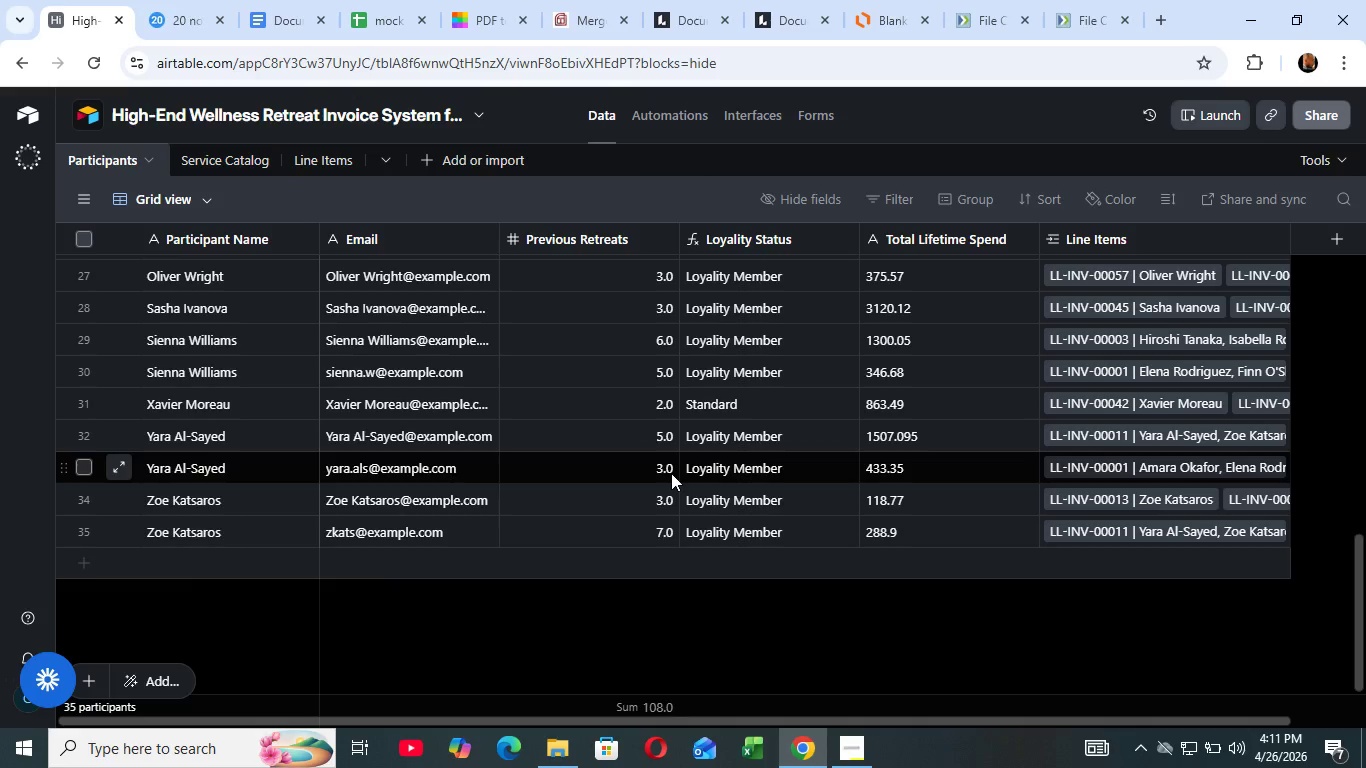 
left_click([314, 163])
 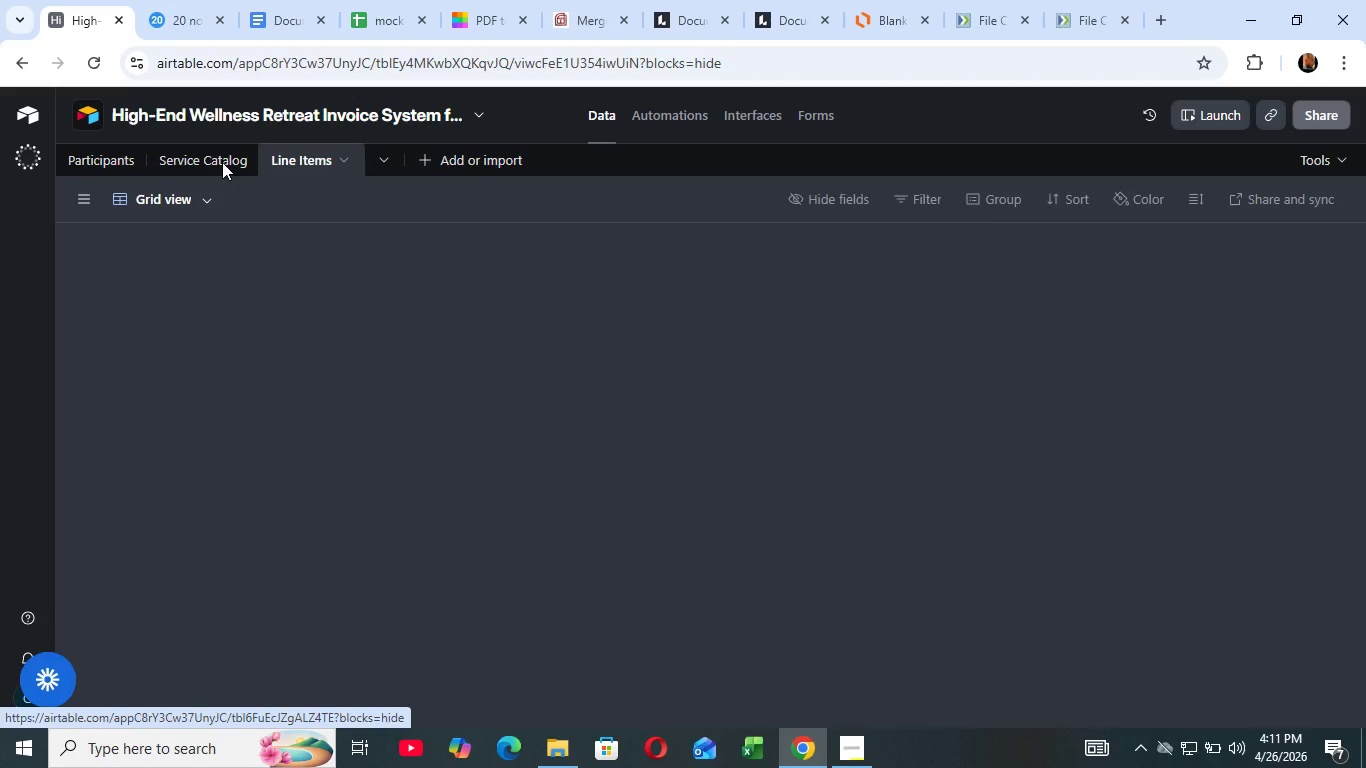 
left_click([222, 162])
 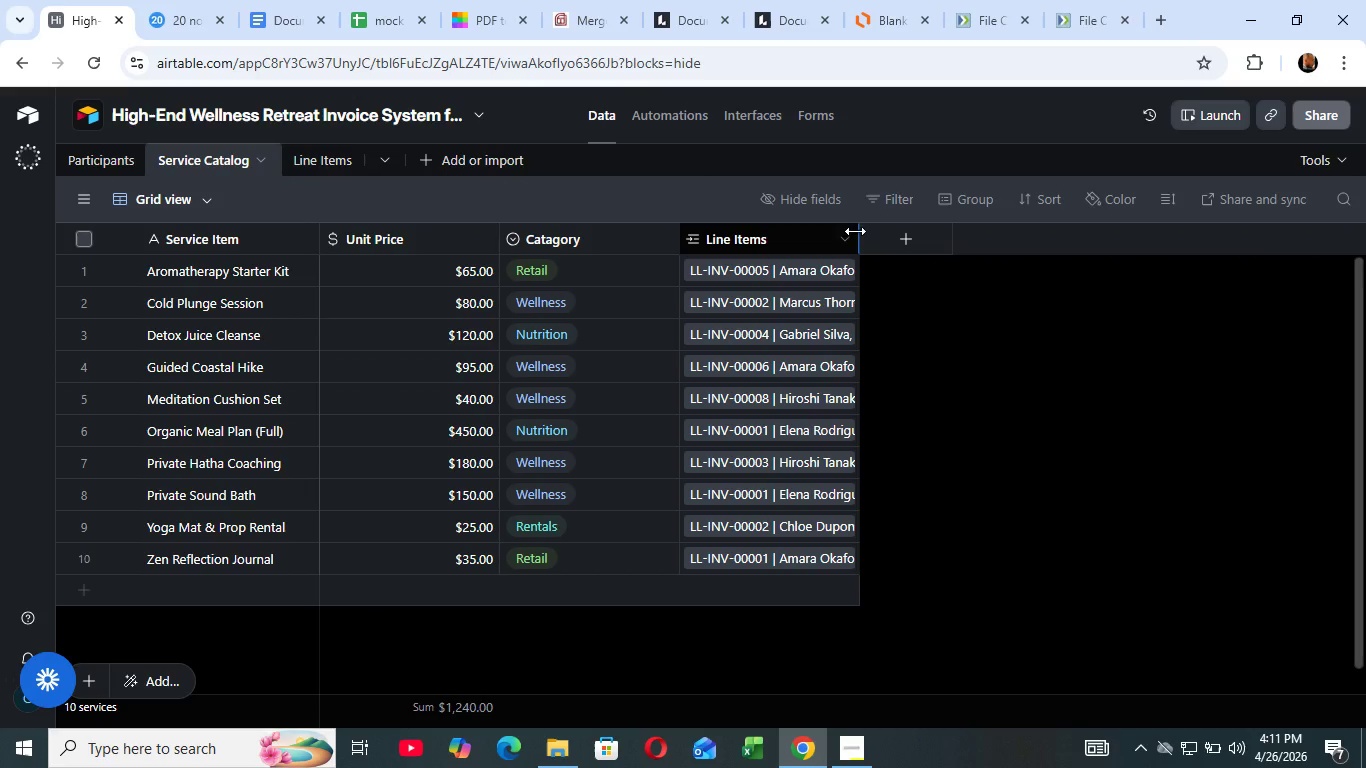 
left_click_drag(start_coordinate=[855, 231], to_coordinate=[1064, 234])
 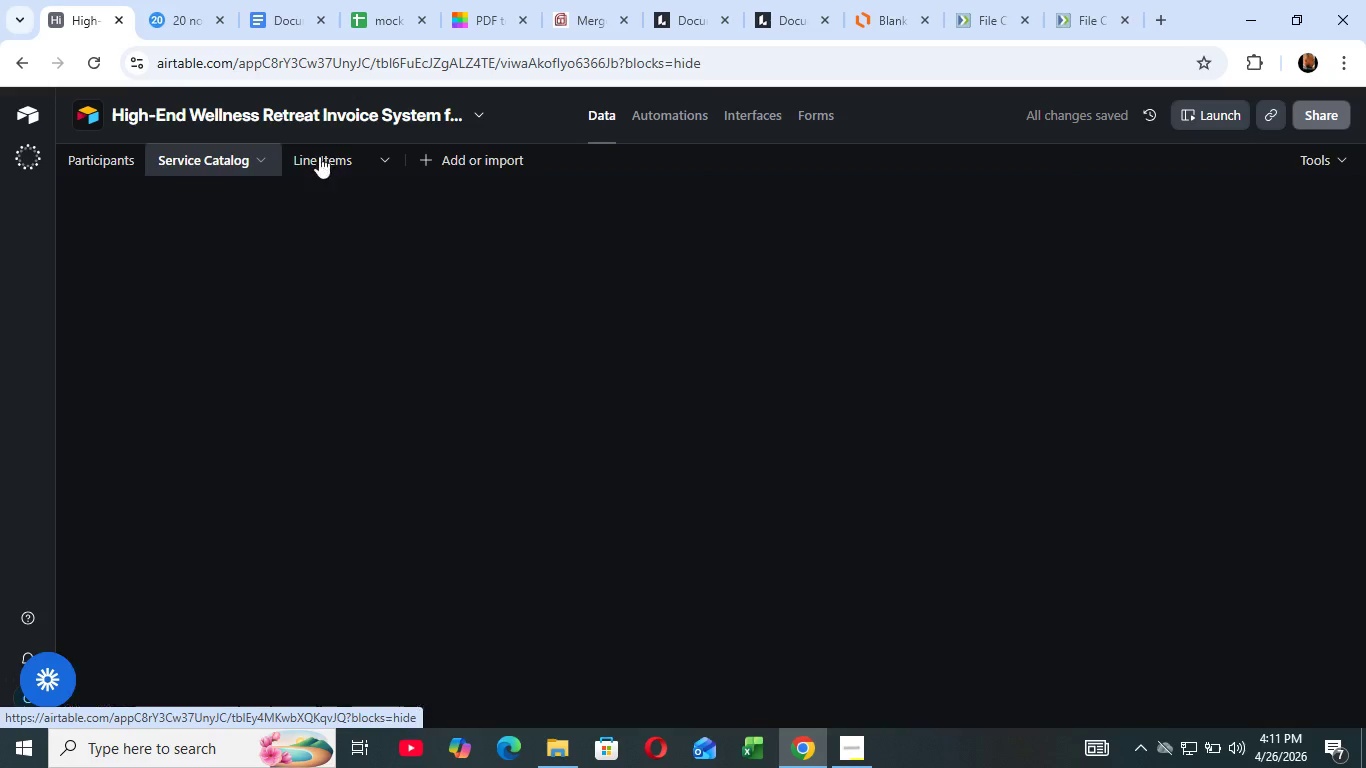 
left_click([319, 156])
 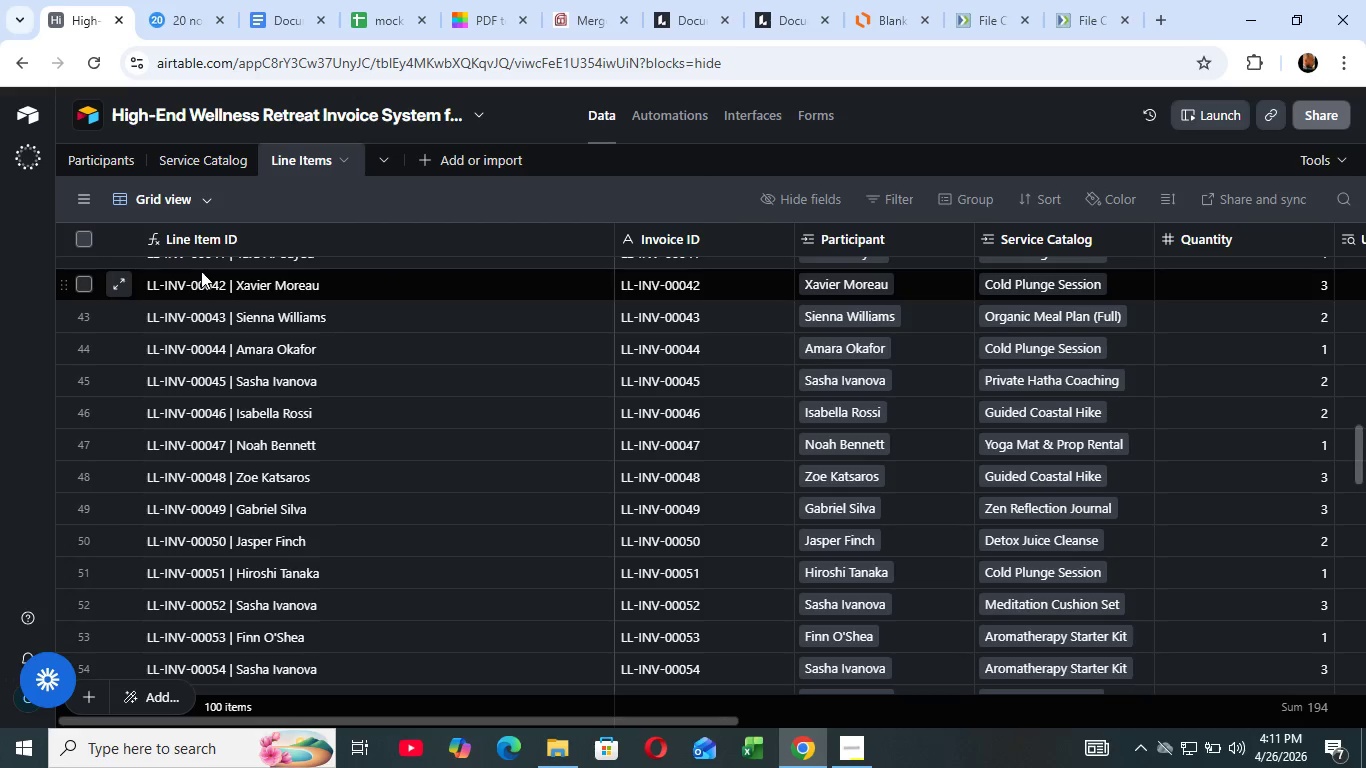 
wait(6.8)
 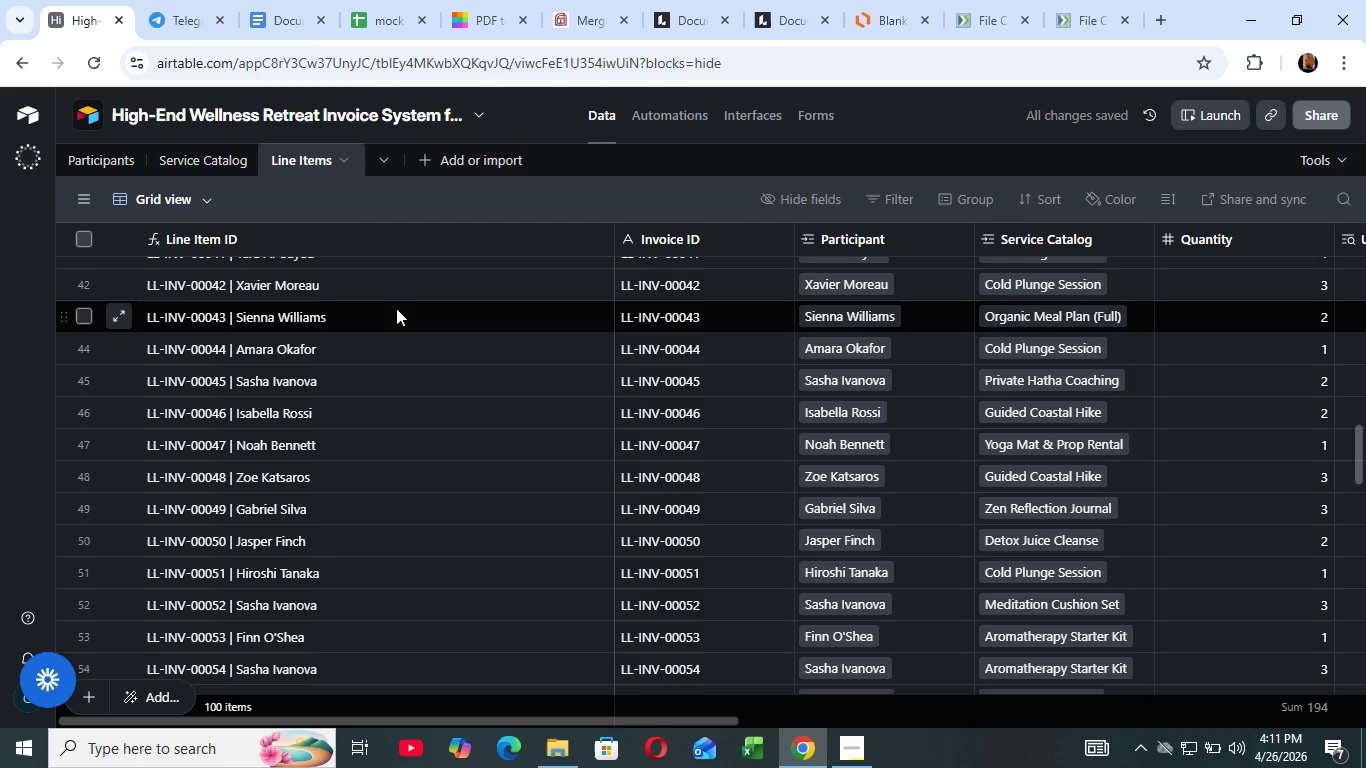 
left_click([163, 153])
 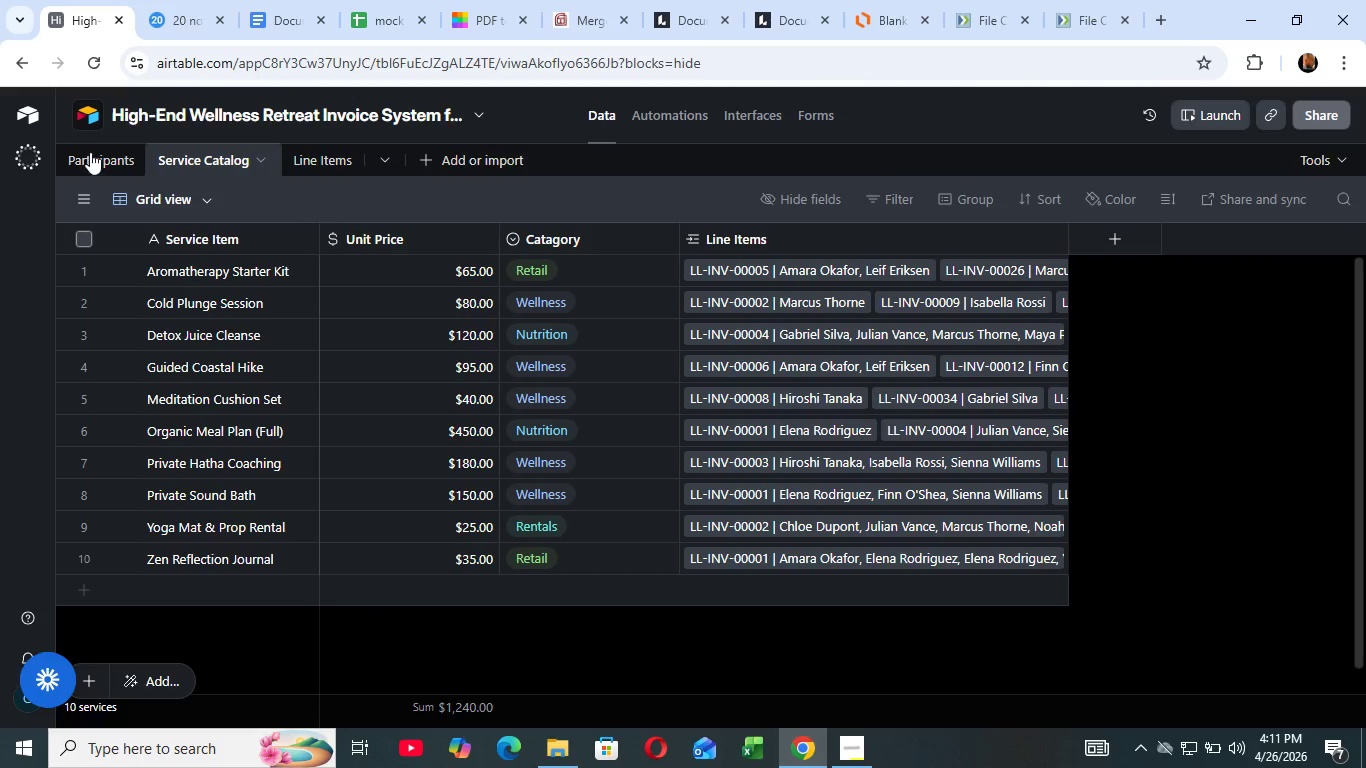 
left_click([90, 152])
 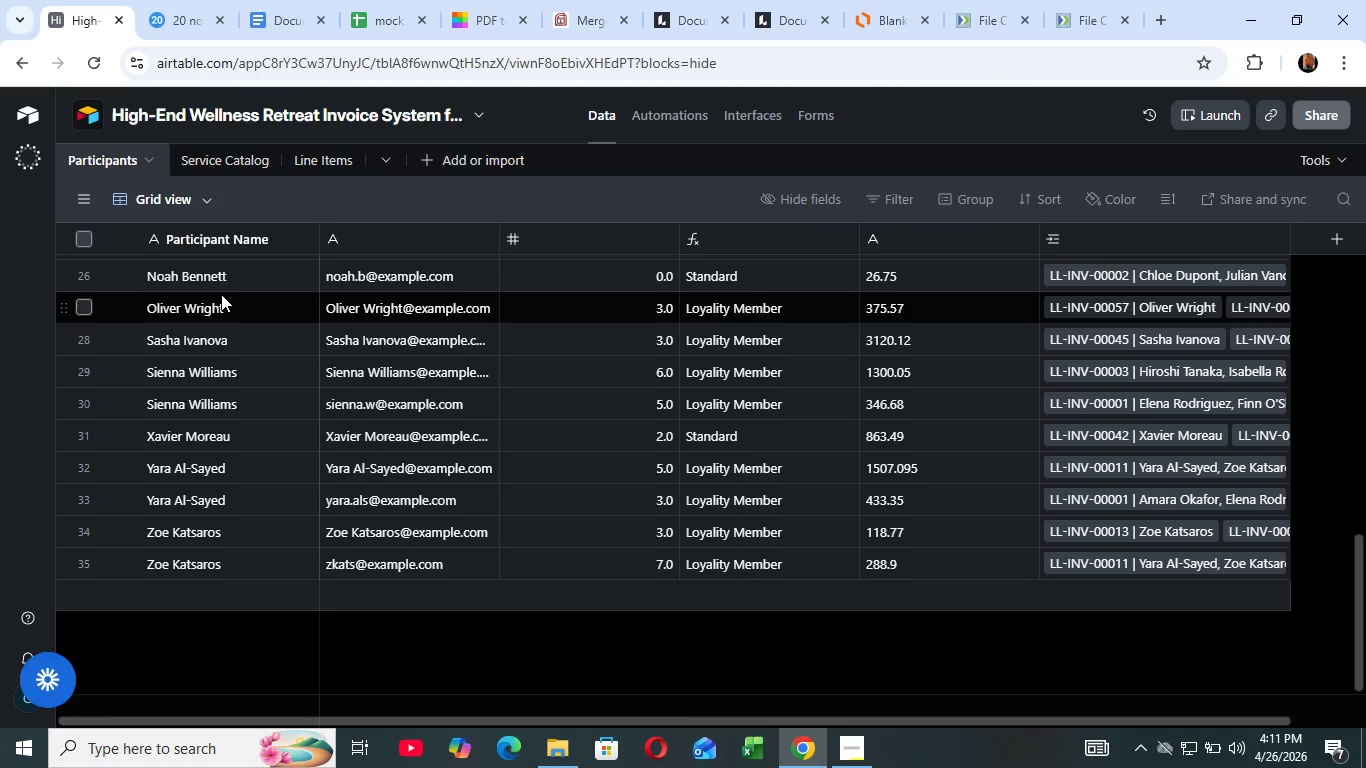 
mouse_move([226, 295])
 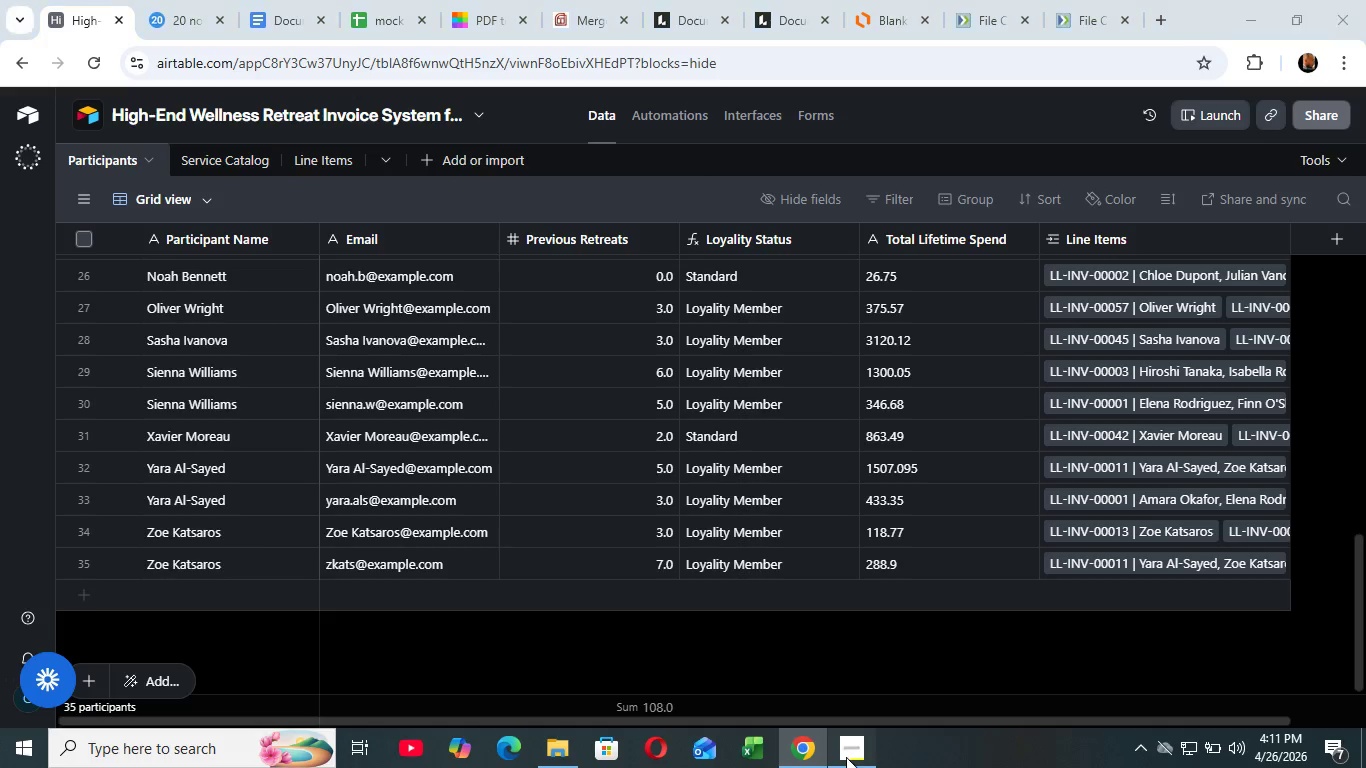 
left_click([846, 757])